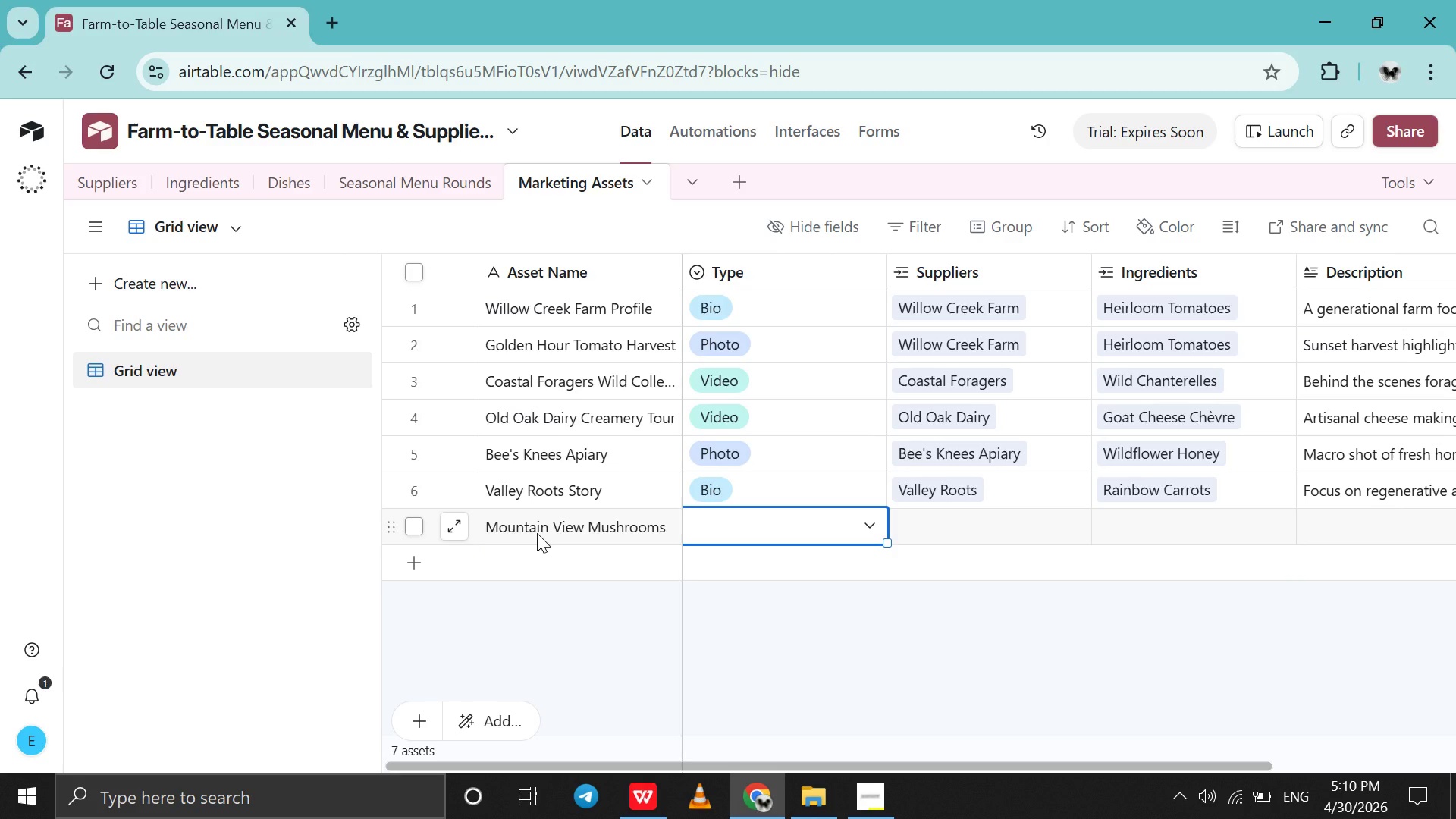 
left_click([689, 534])
 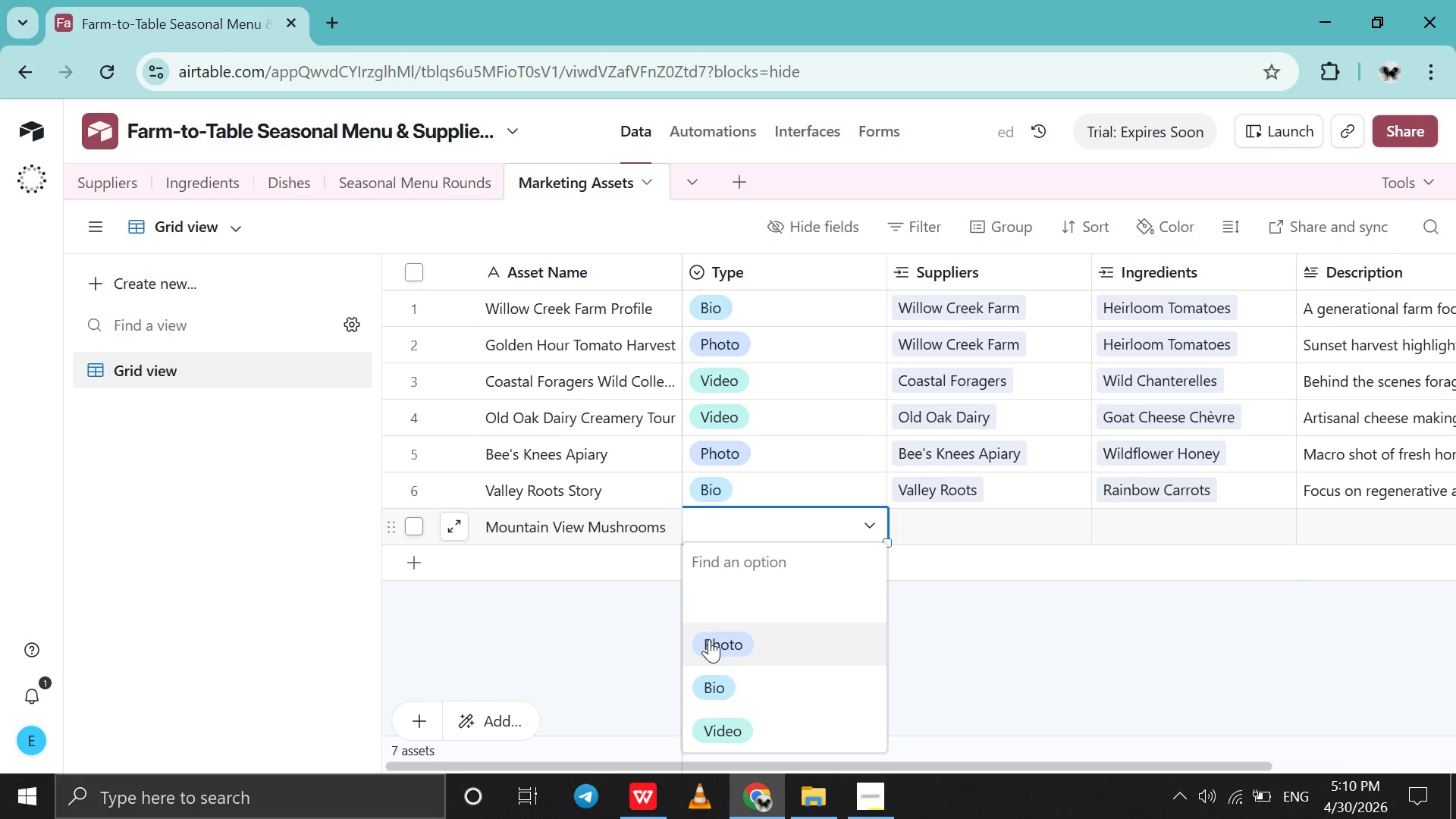 
left_click([709, 639])
 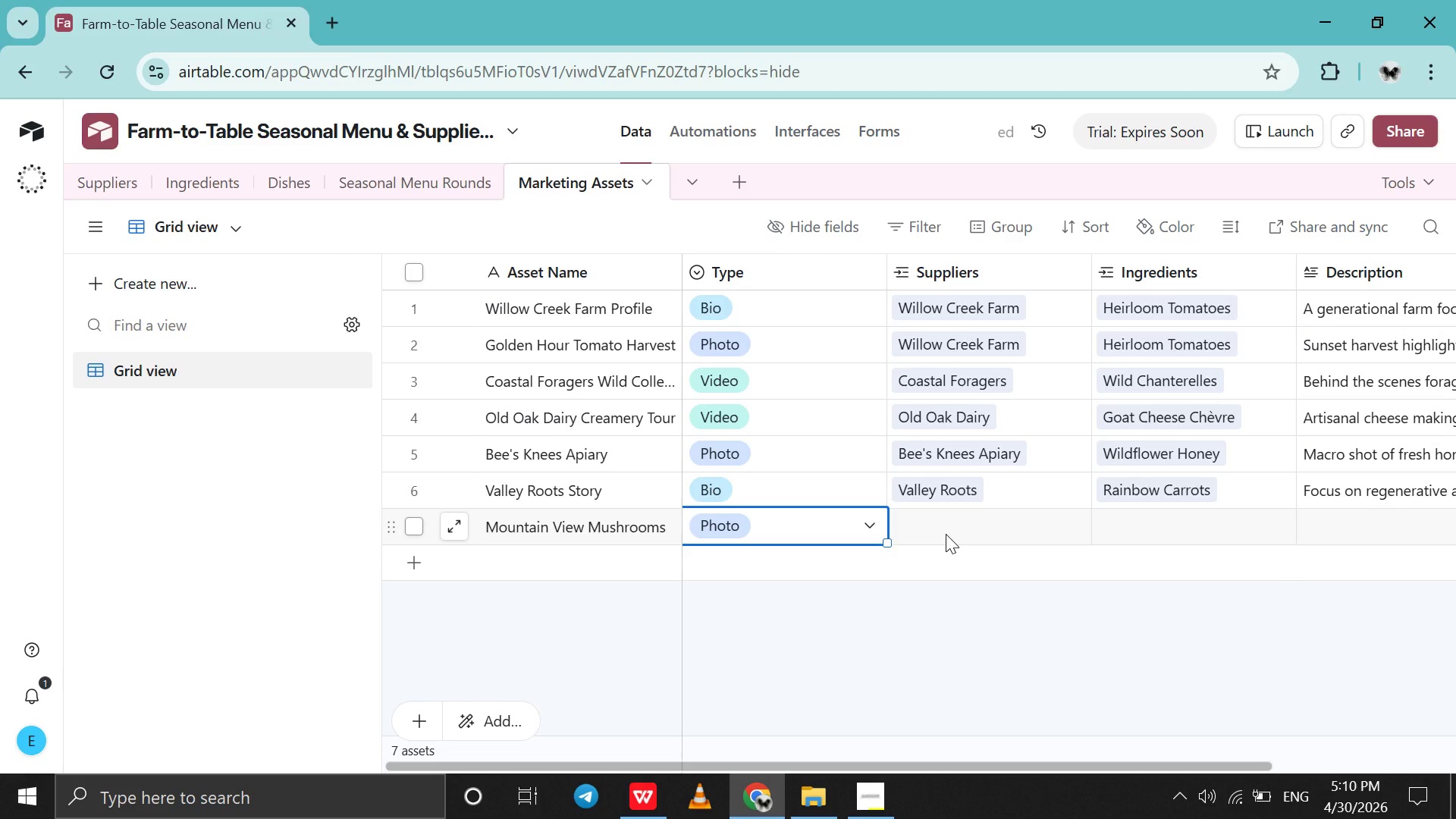 
double_click([946, 534])
 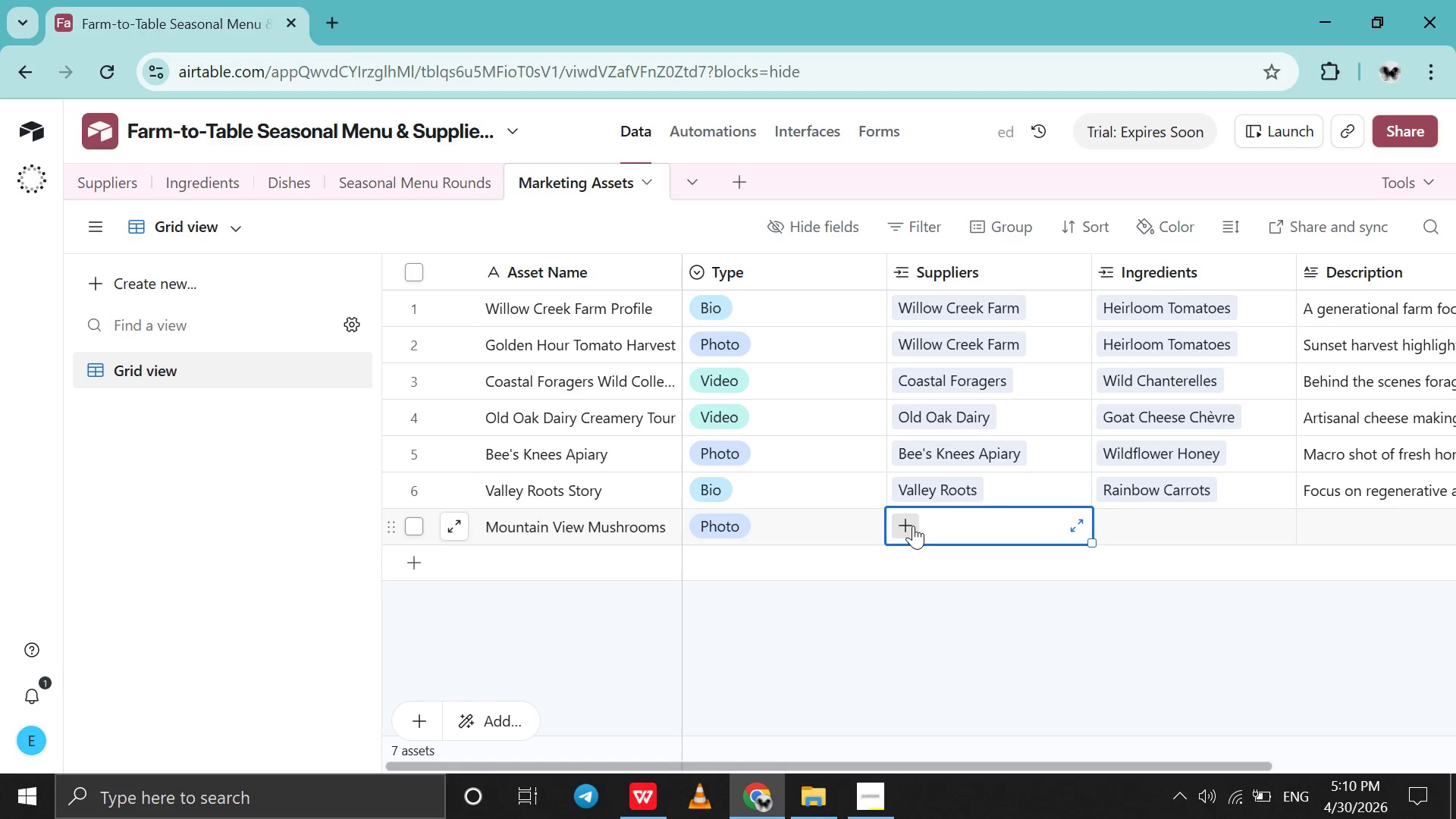 
left_click([908, 526])
 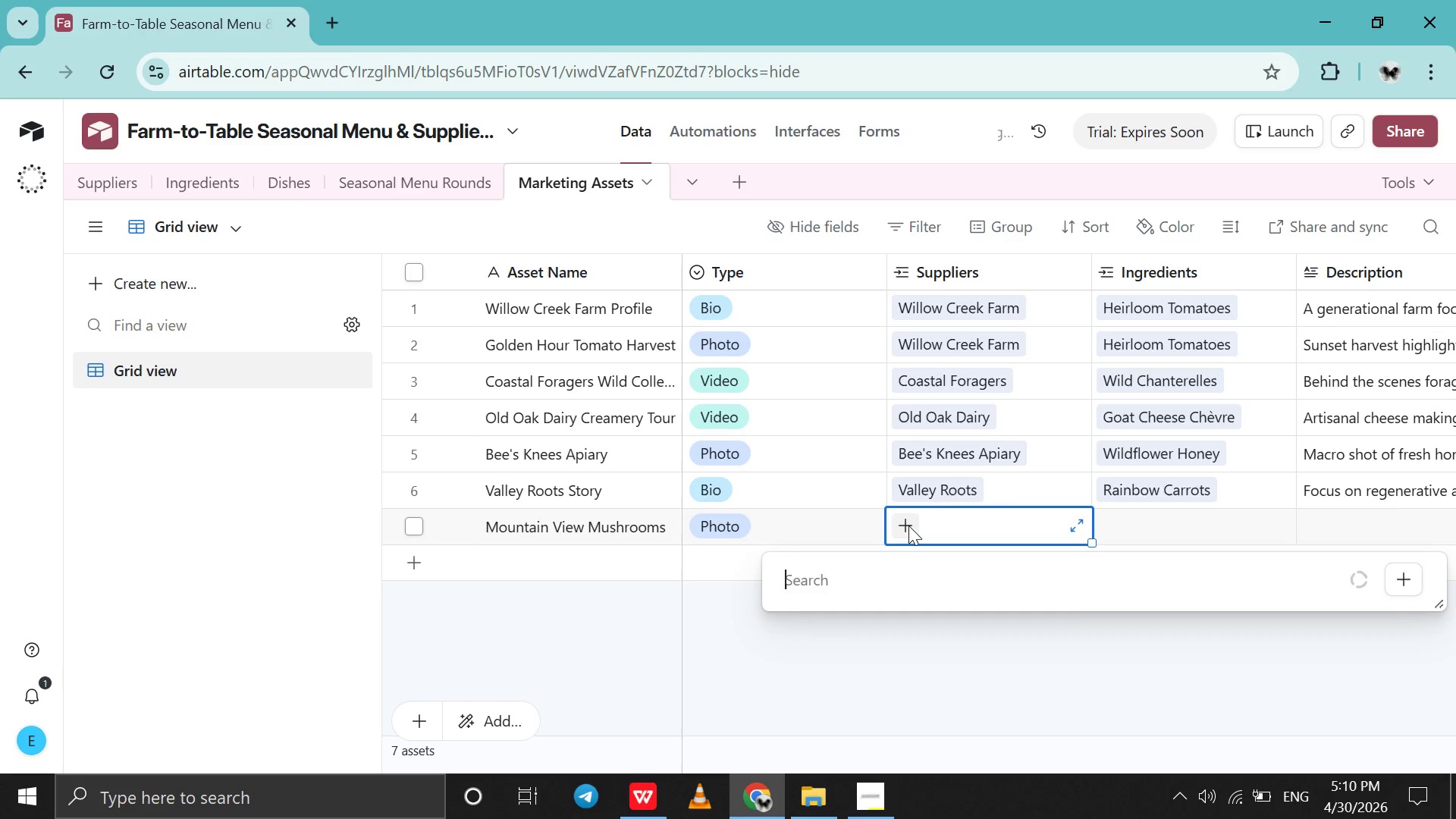 
key(Shift+M)
 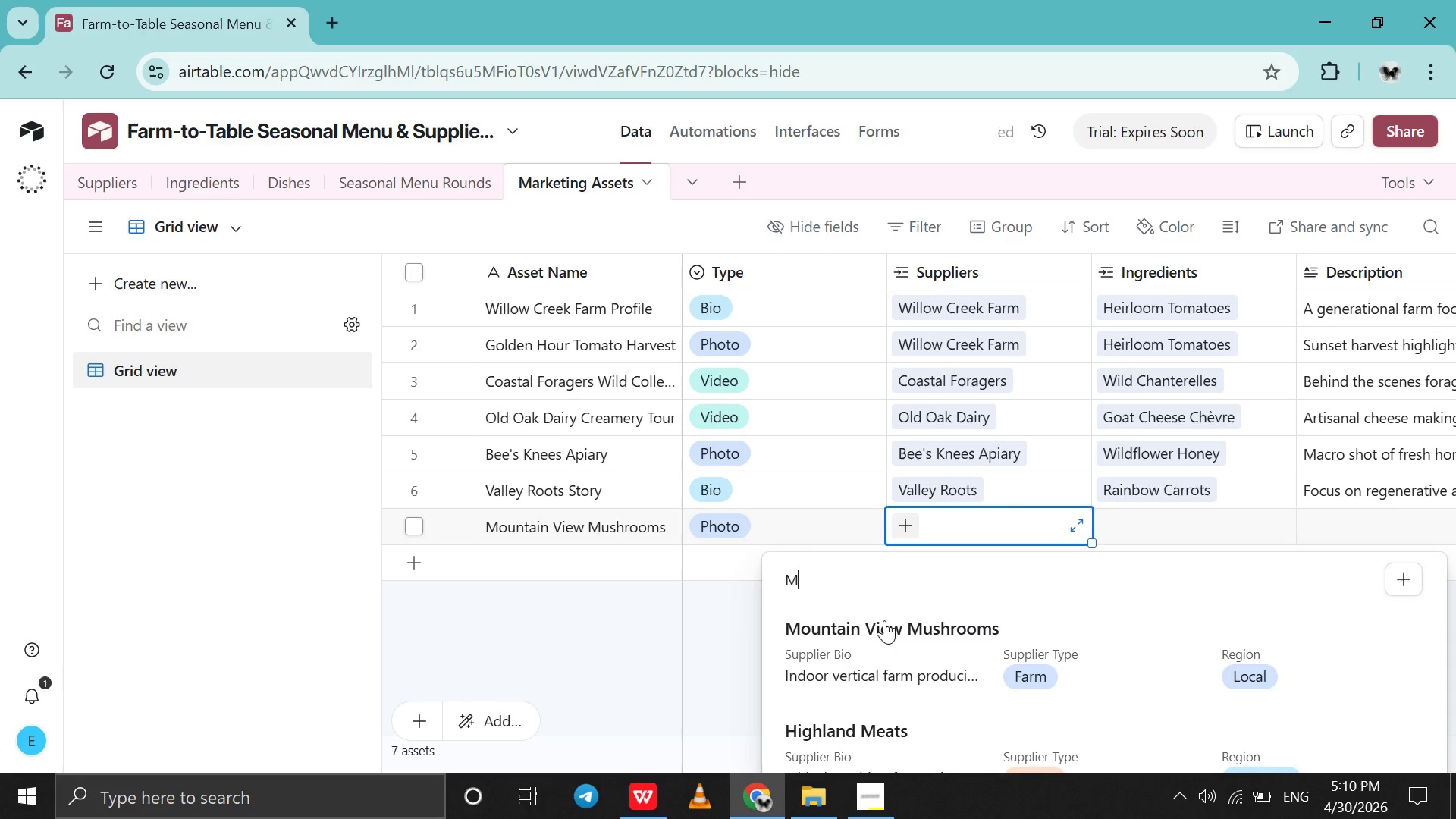 
left_click([884, 621])
 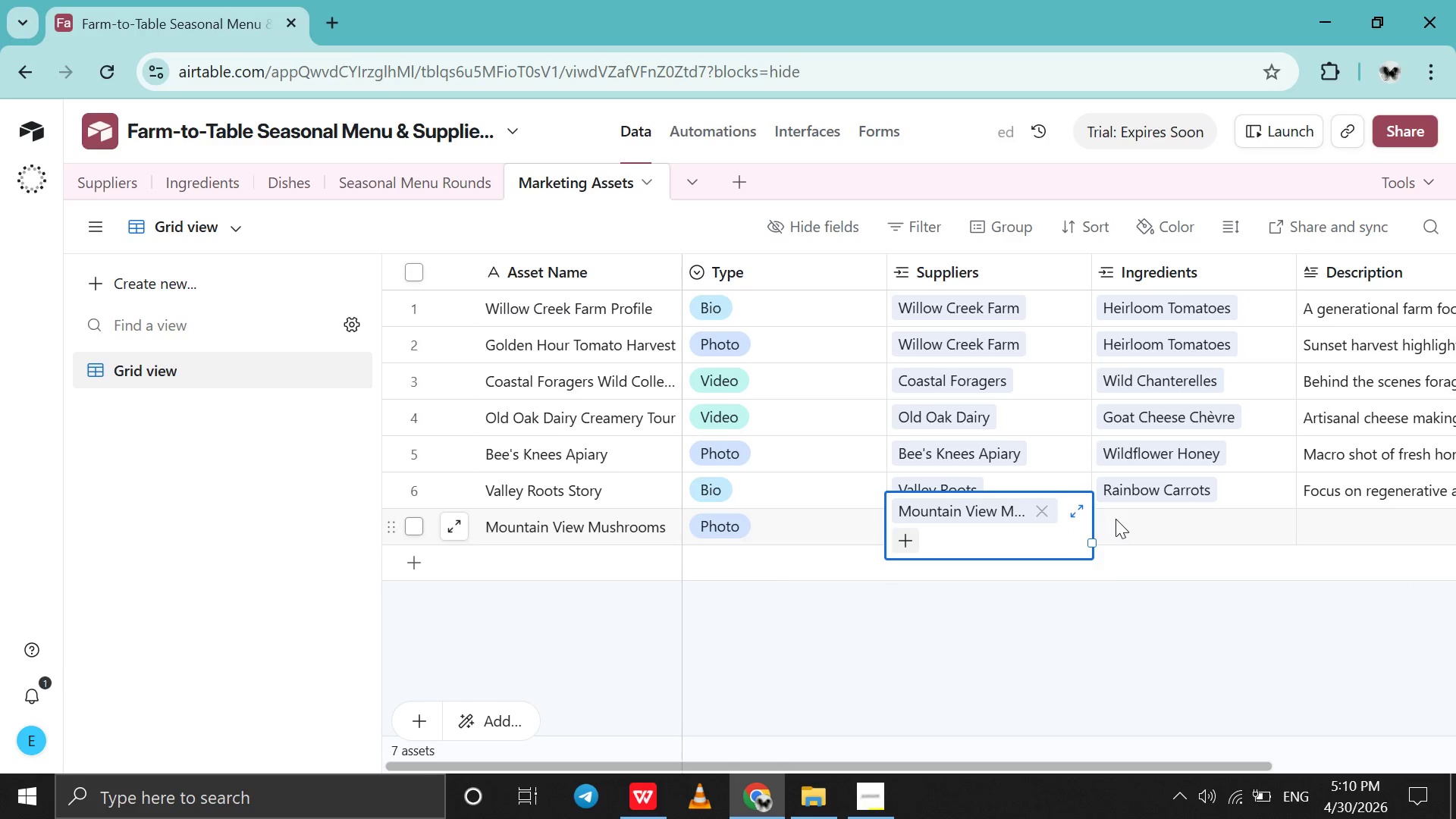 
left_click([1118, 531])
 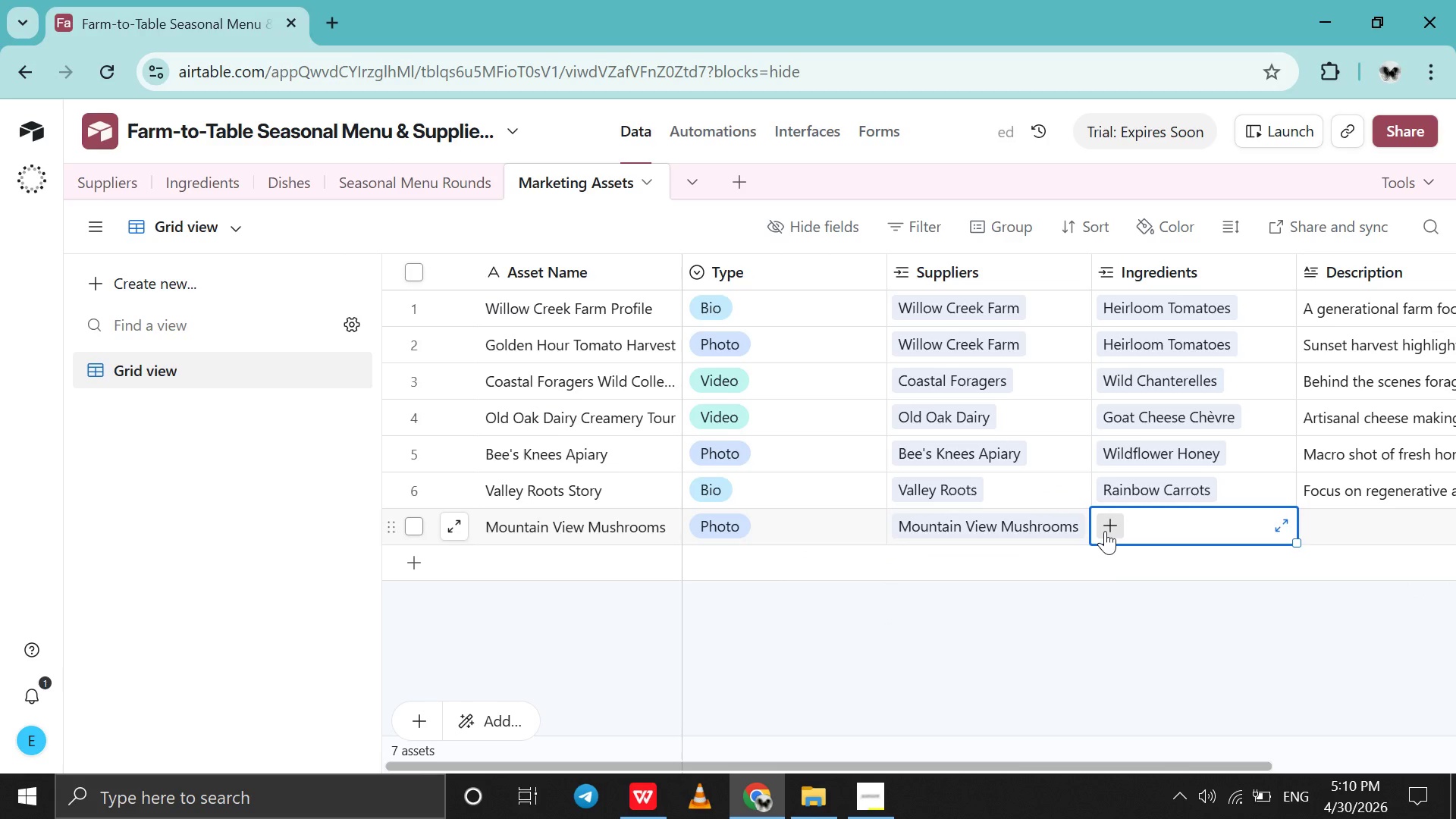 
left_click([1105, 531])
 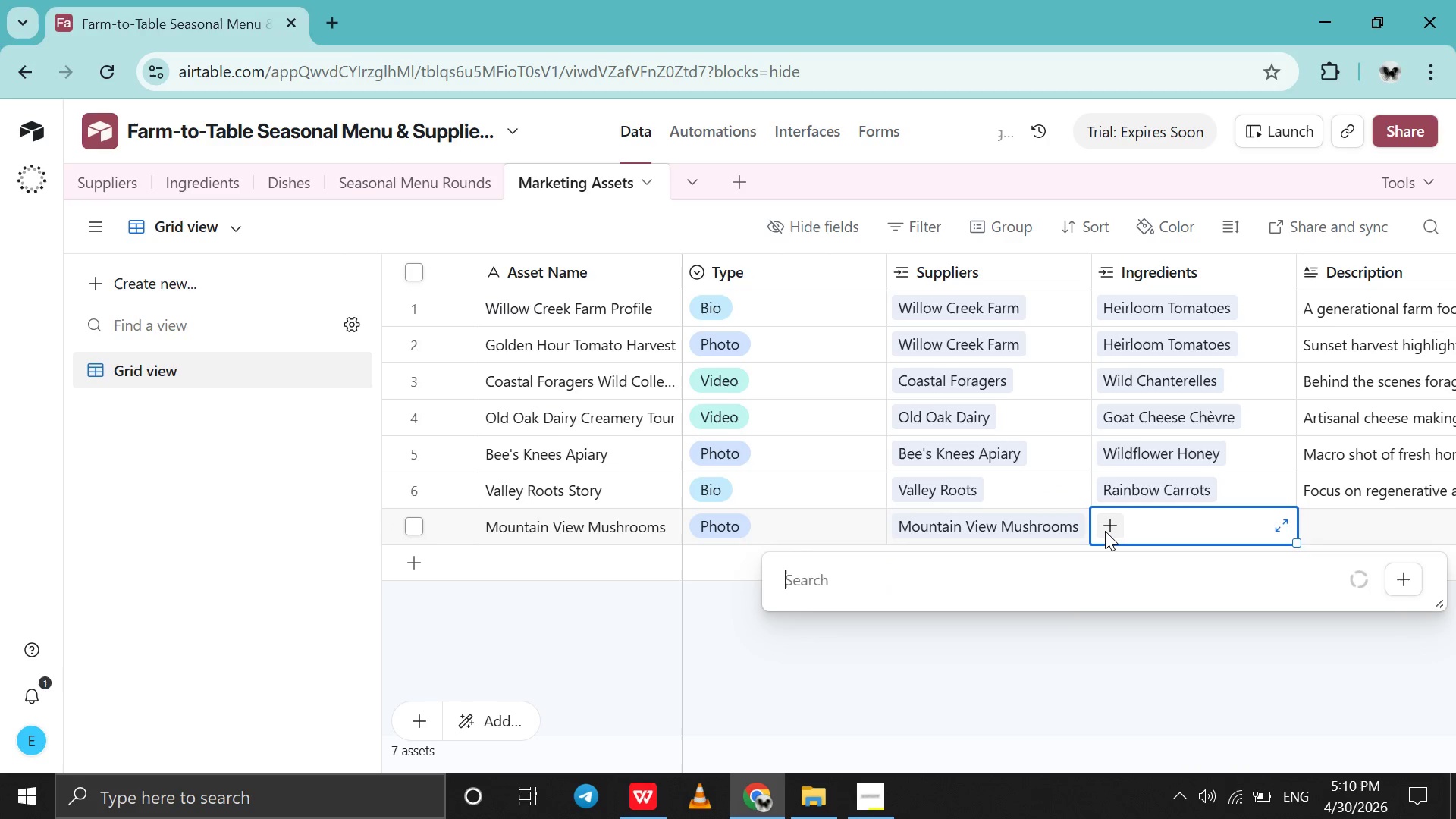 
type(sh)
 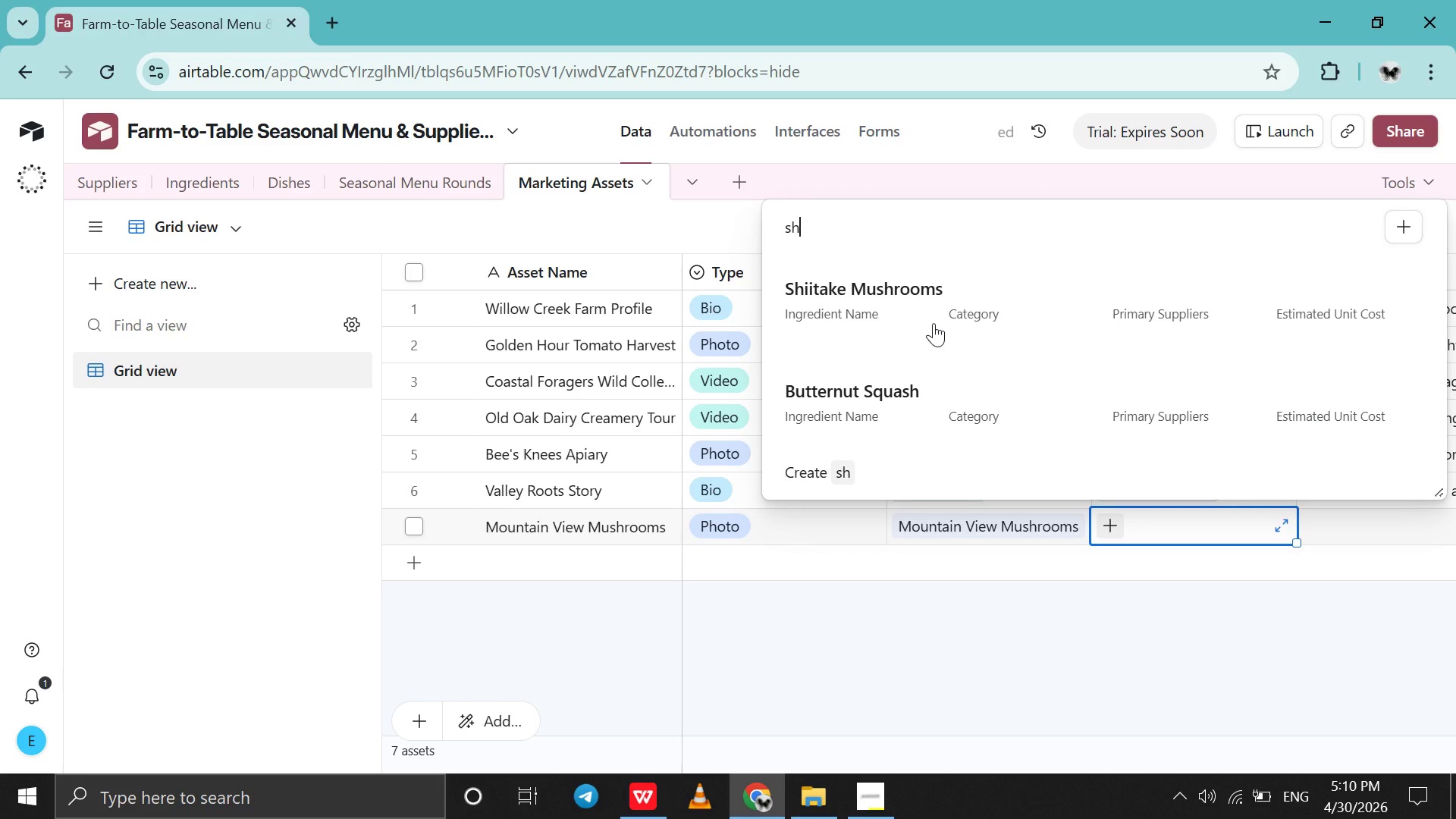 
left_click([934, 323])
 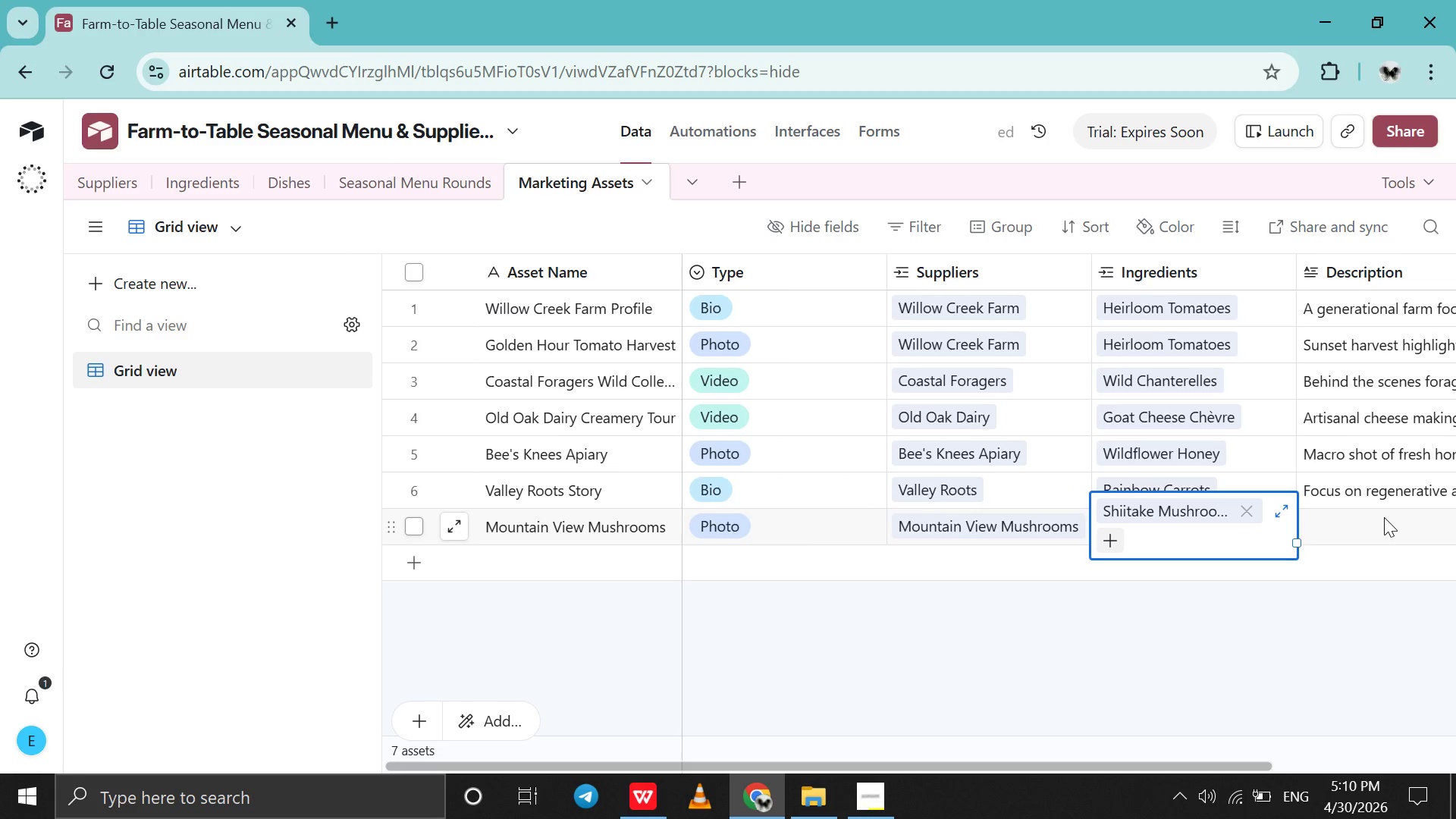 
double_click([1384, 517])
 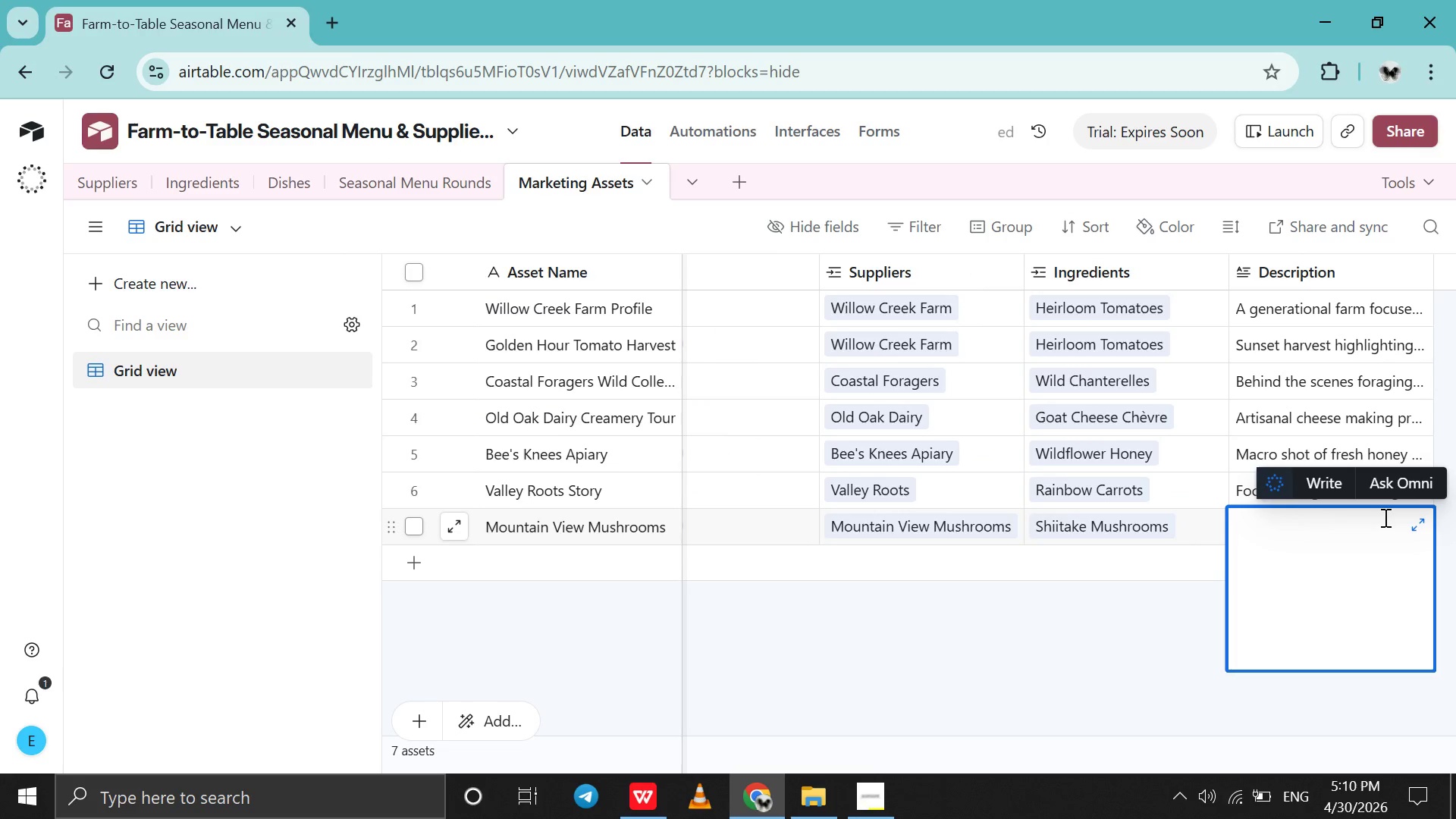 
type(indoor Vertica; )
key(Backspace)
key(Backspace)
type(l)
 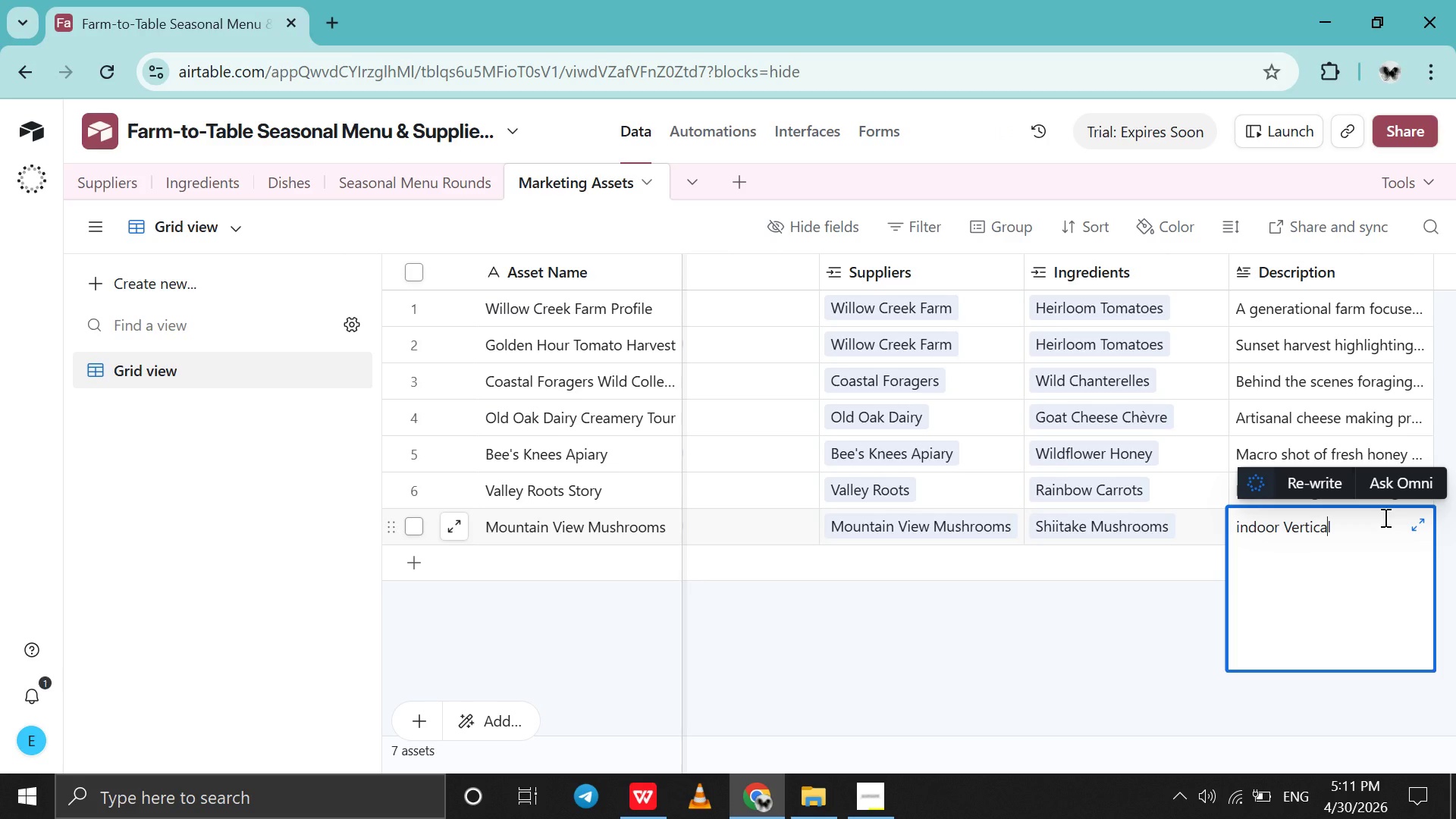 
 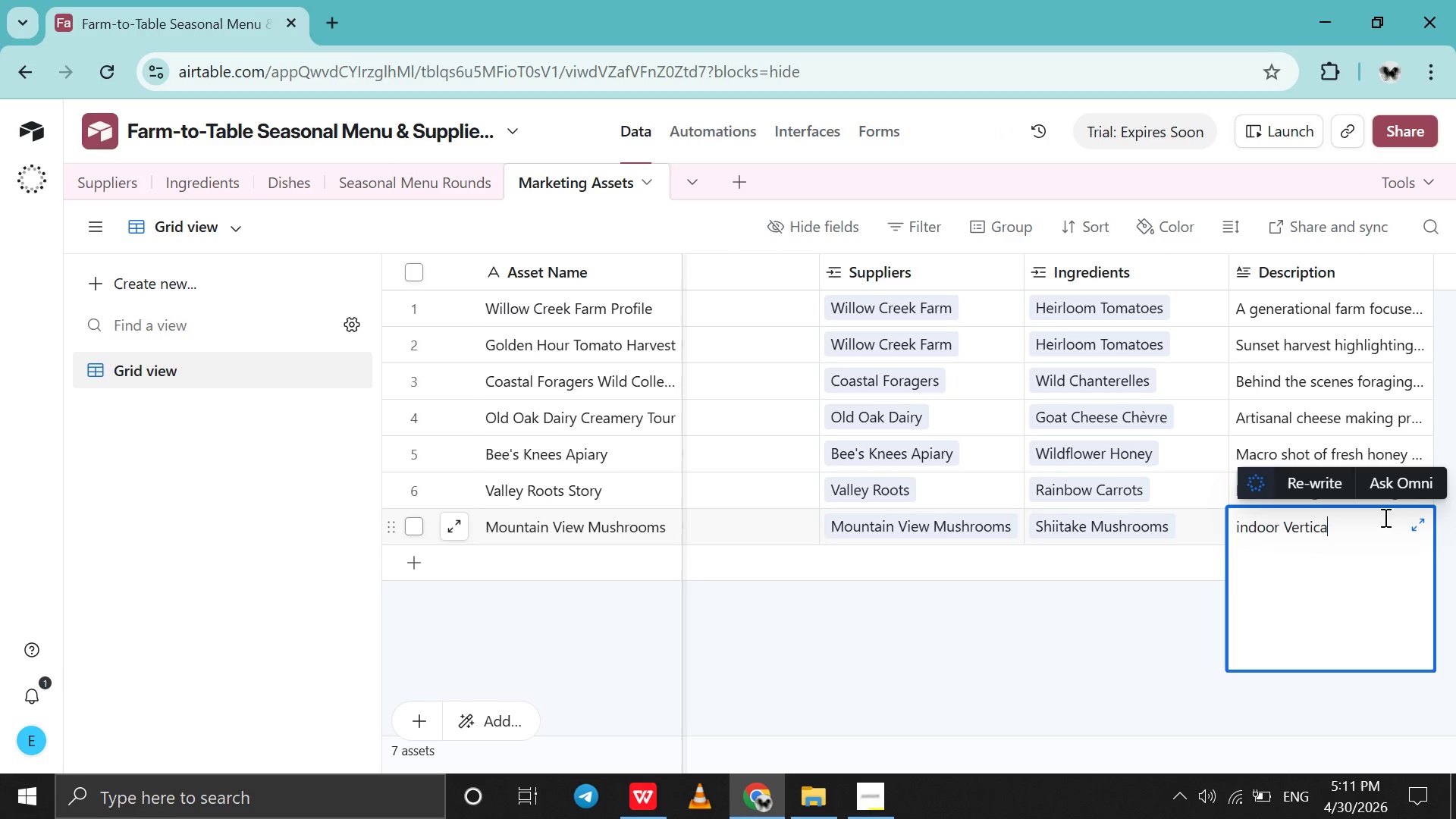 
hold_key(key=ArrowLeft, duration=0.75)
 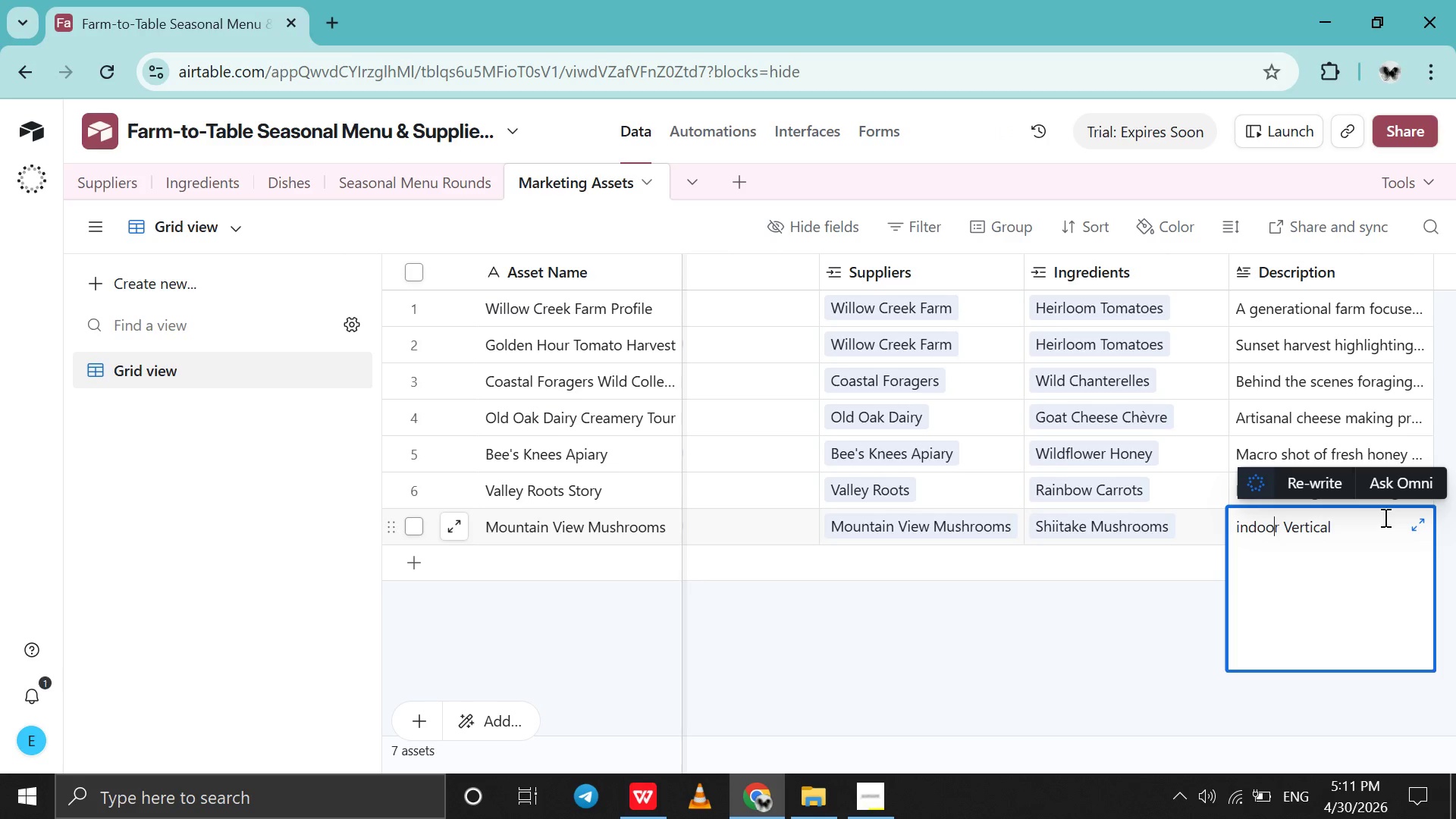 
hold_key(key=ArrowLeft, duration=0.31)
 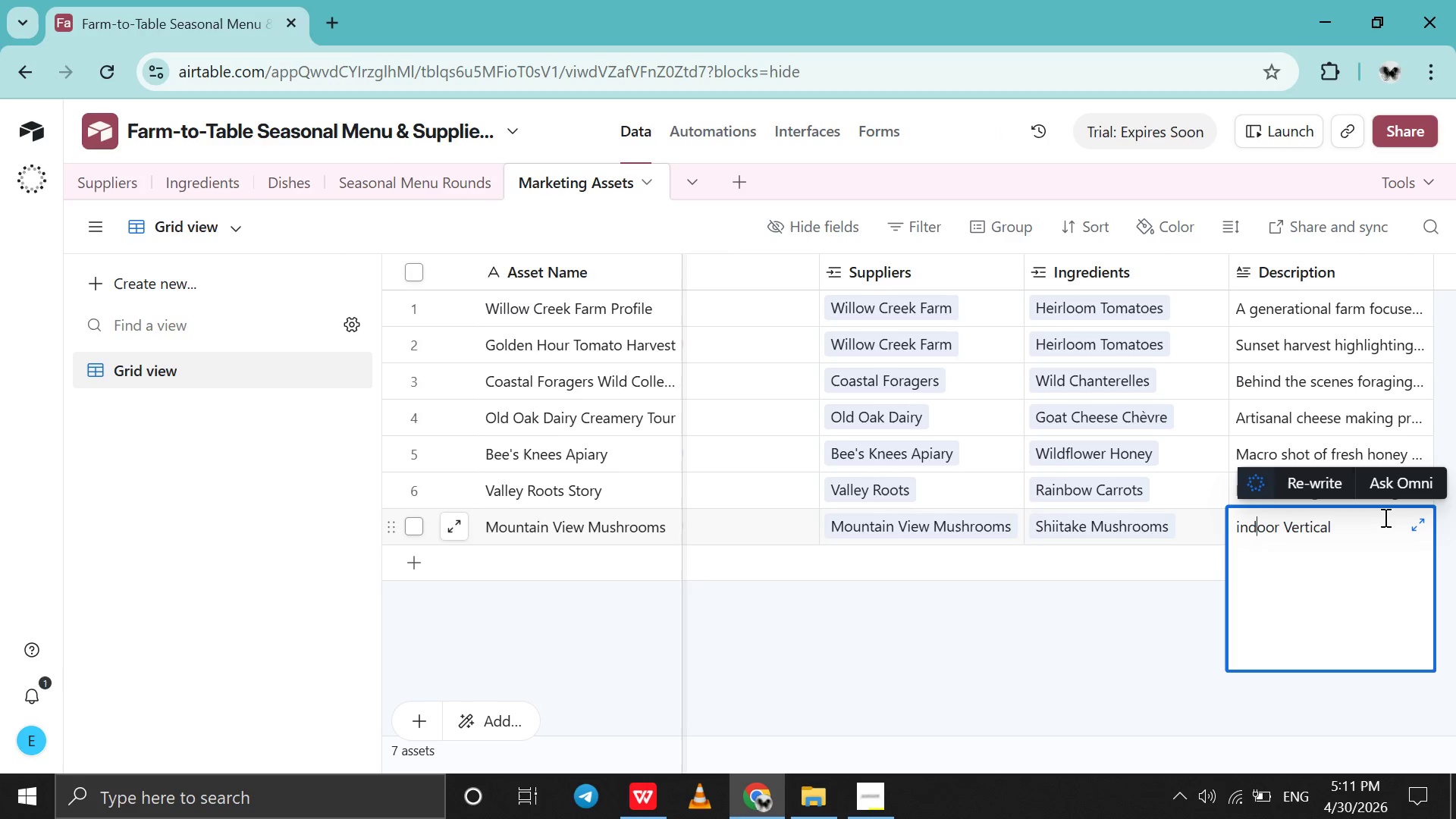 
key(ArrowLeft)
 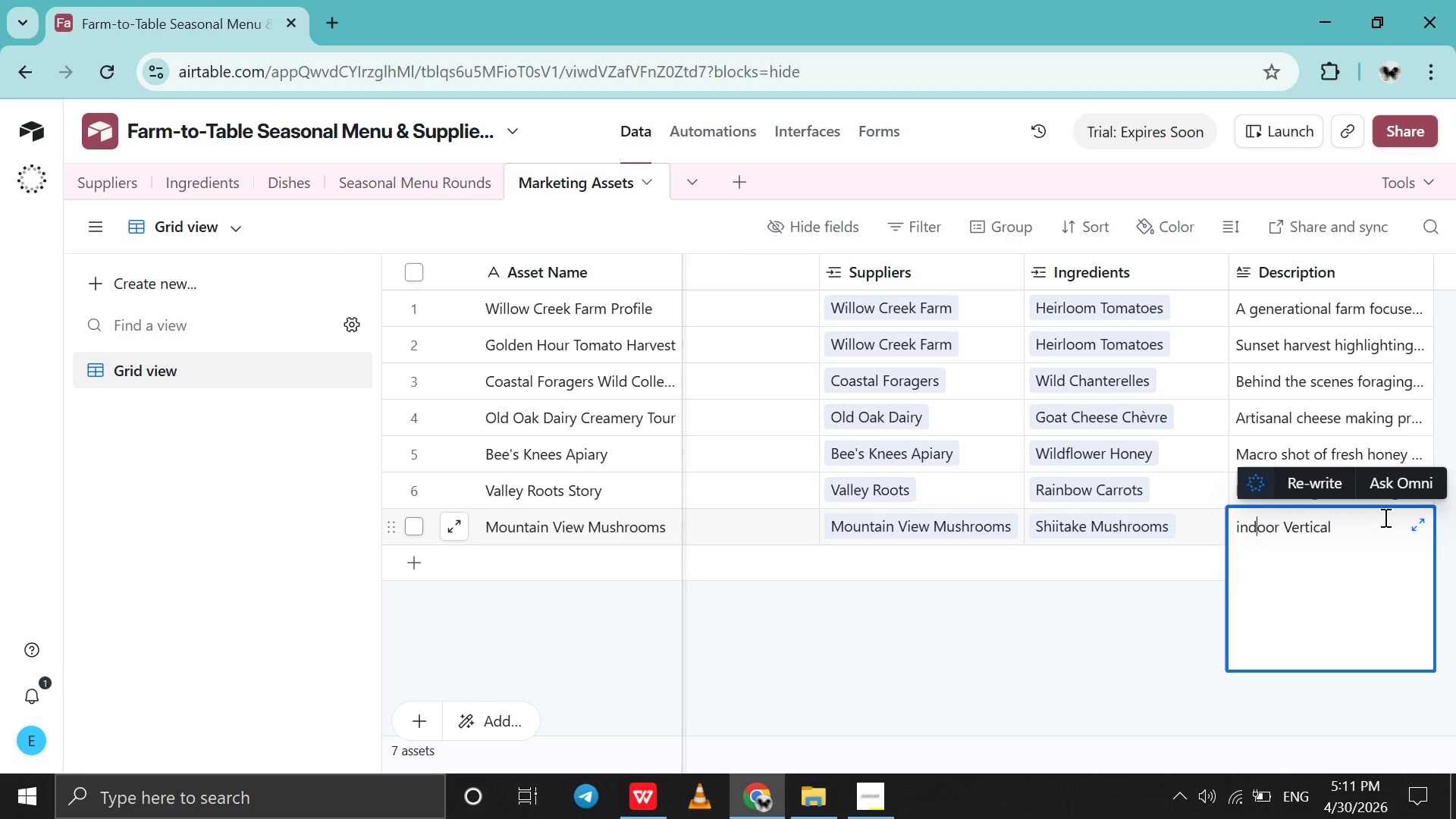 
key(ArrowLeft)
 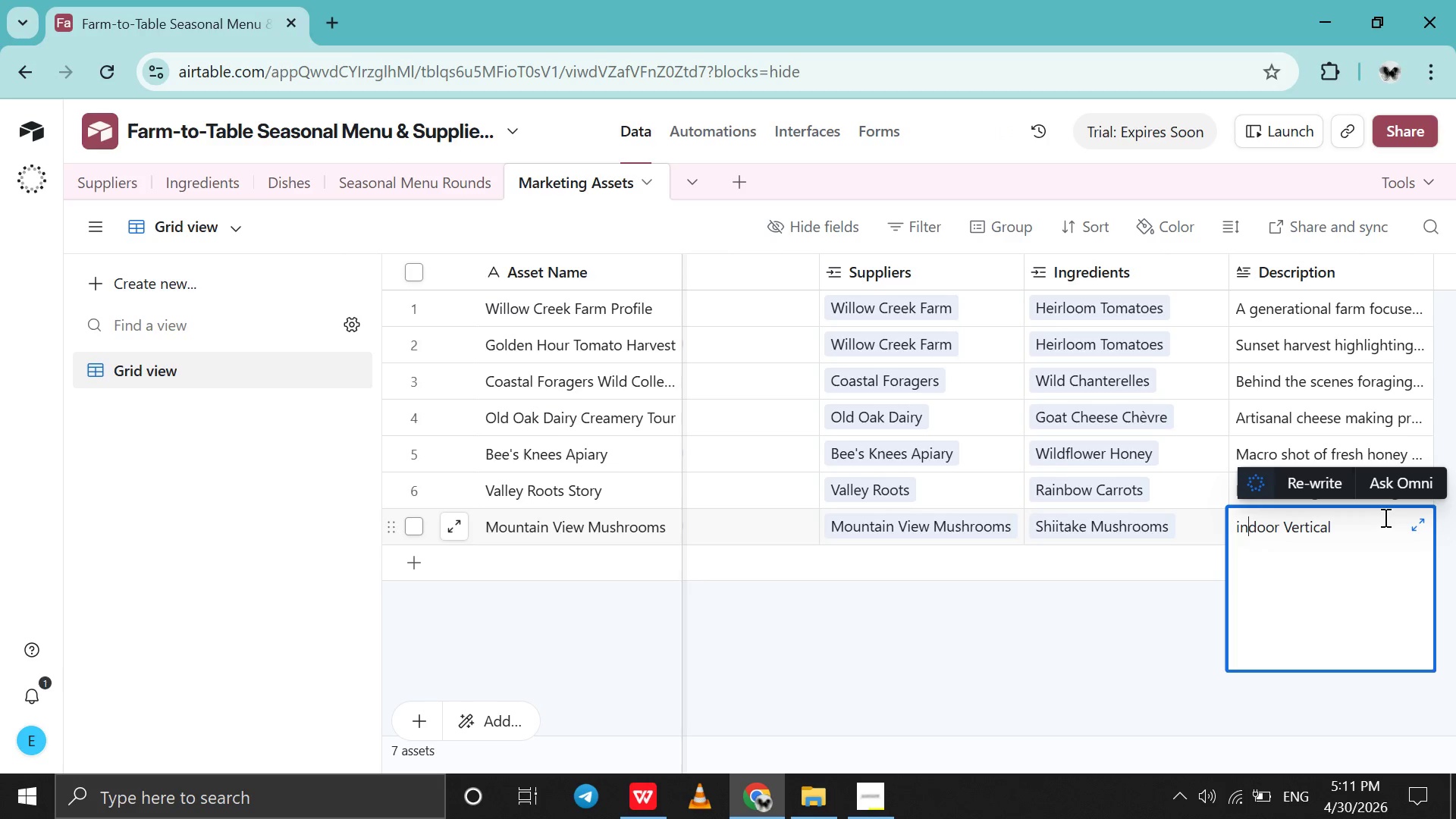 
key(ArrowLeft)
 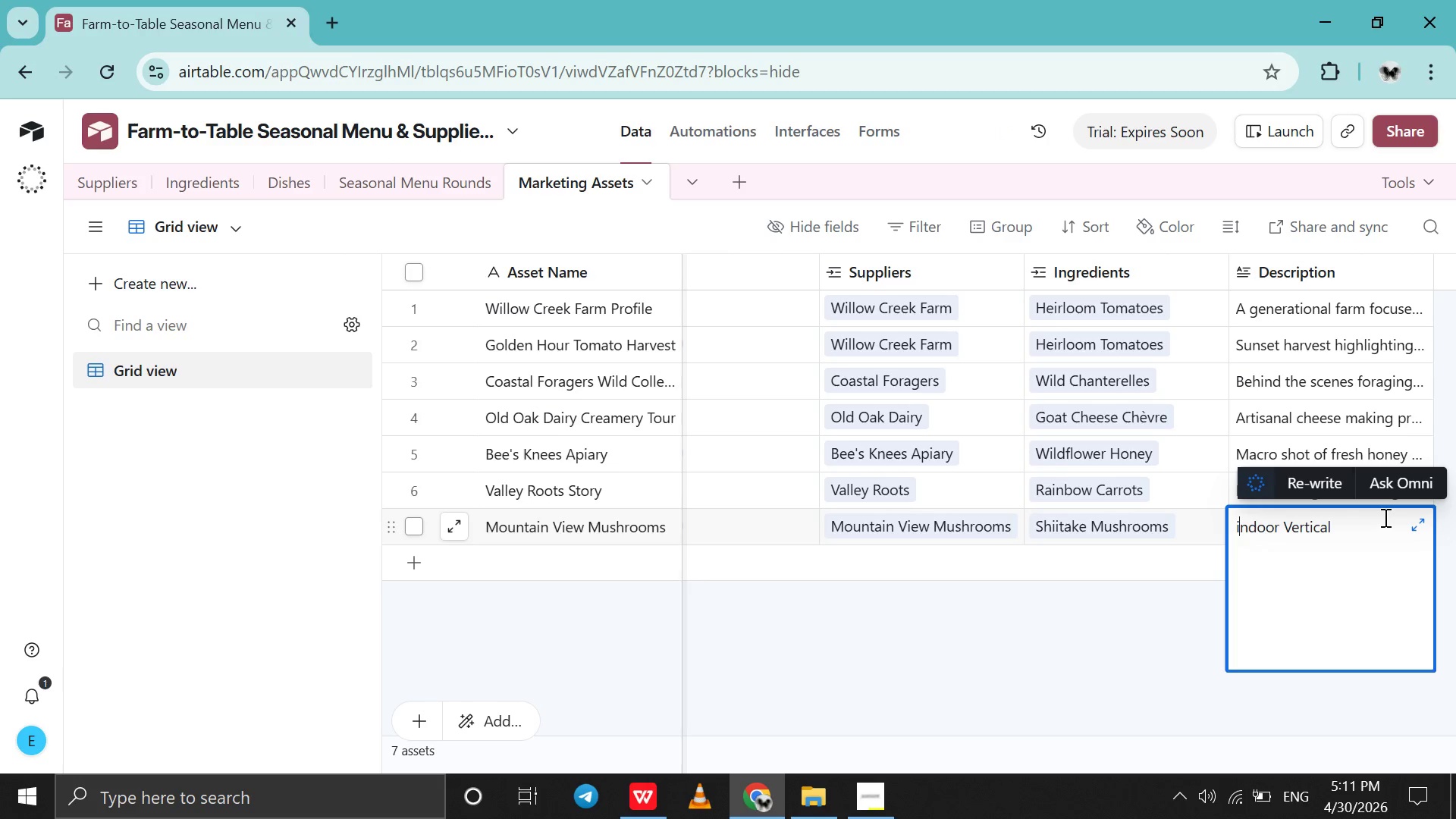 
key(ArrowLeft)
 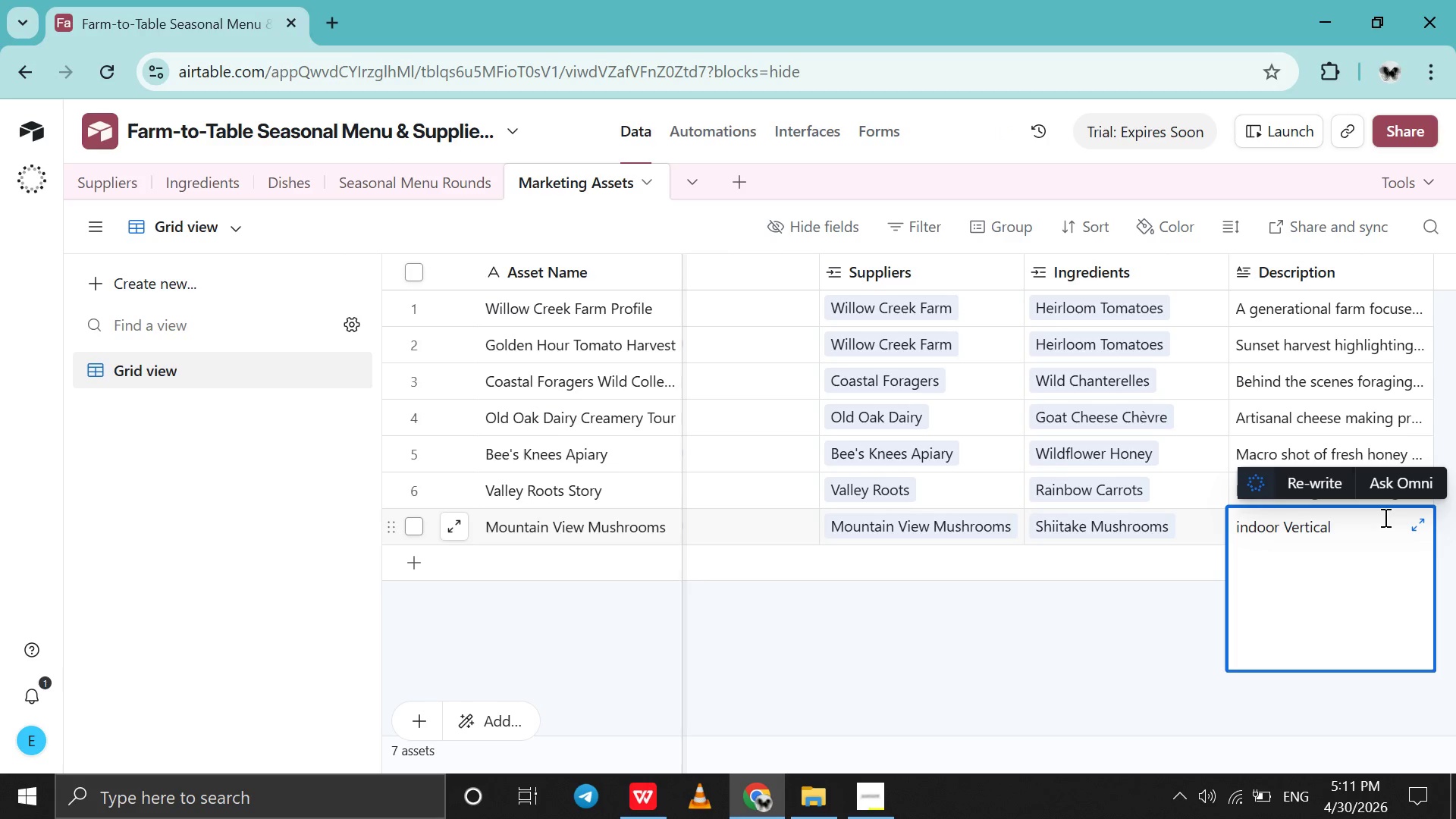 
key(Backspace)
 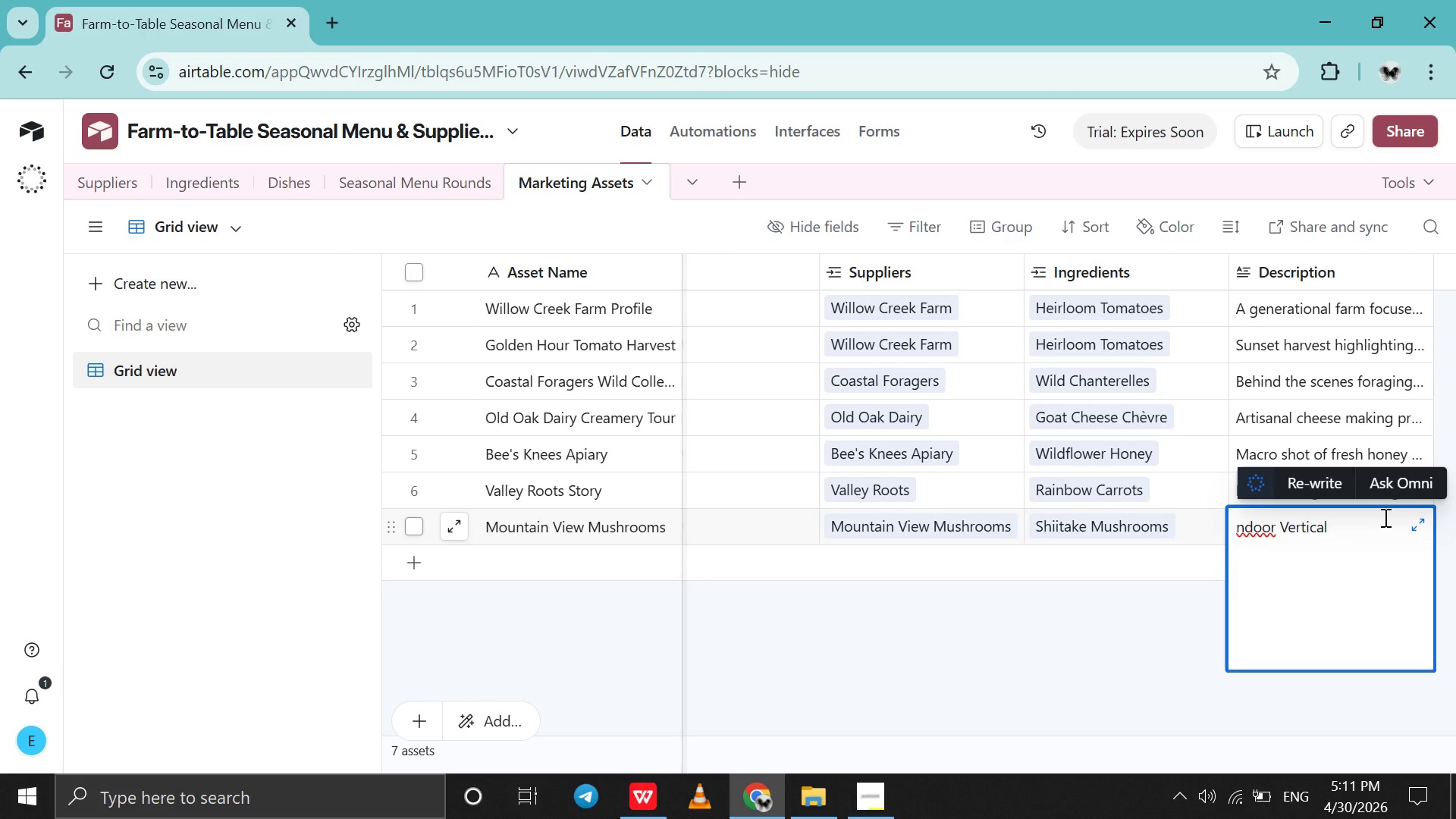 
key(Shift+I)
 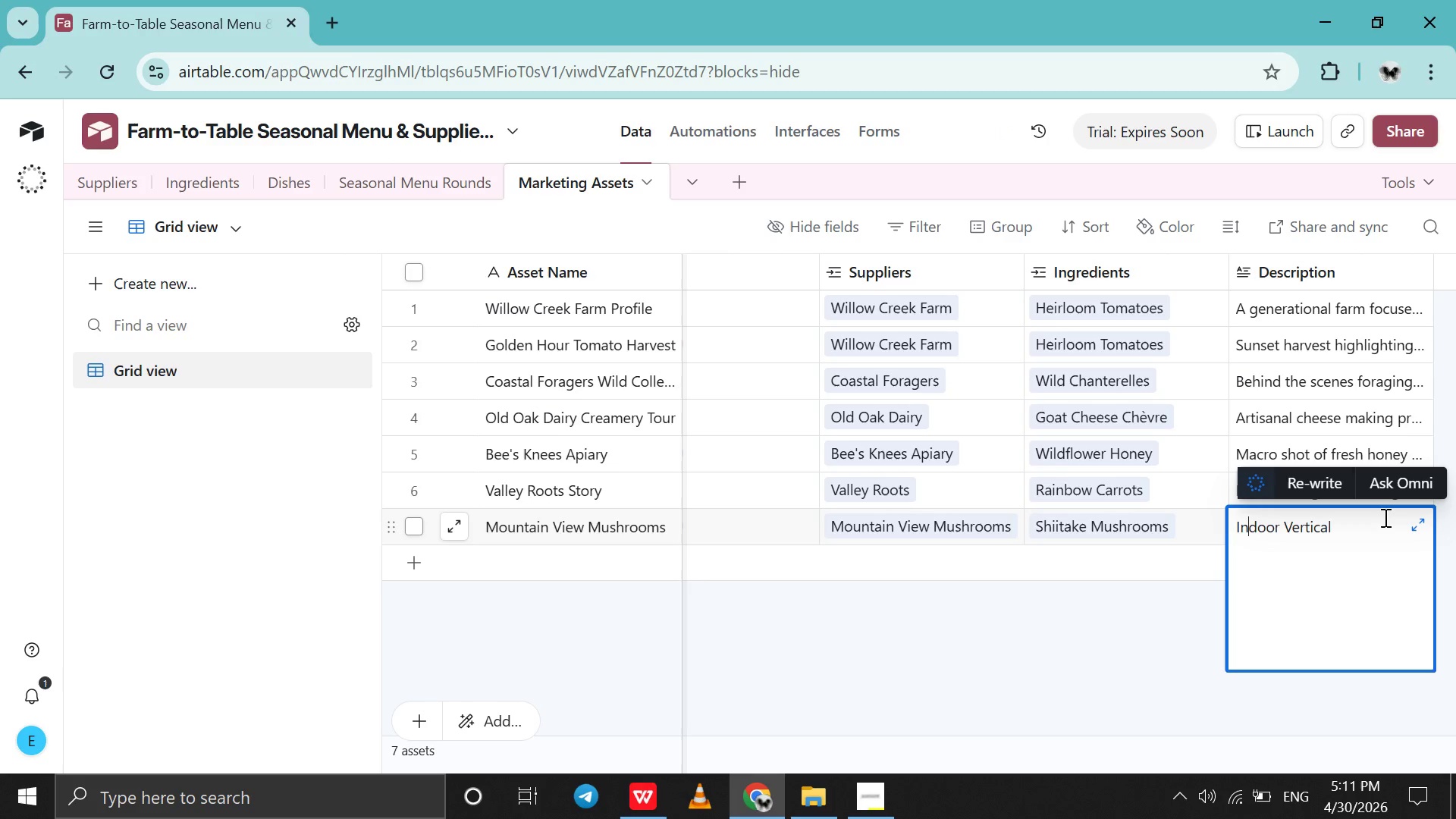 
hold_key(key=ArrowRight, duration=0.88)
 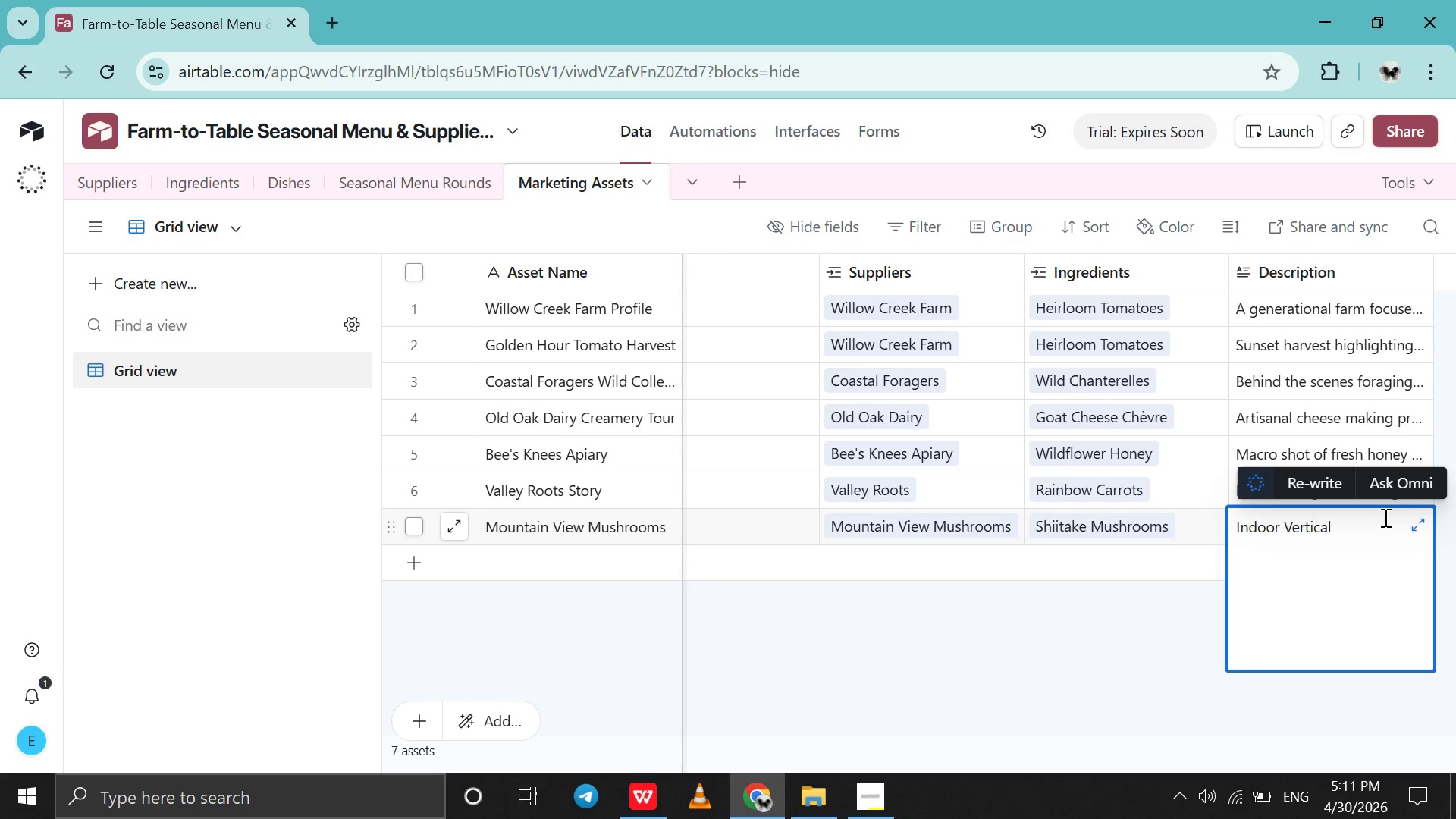 
key(ArrowRight)
 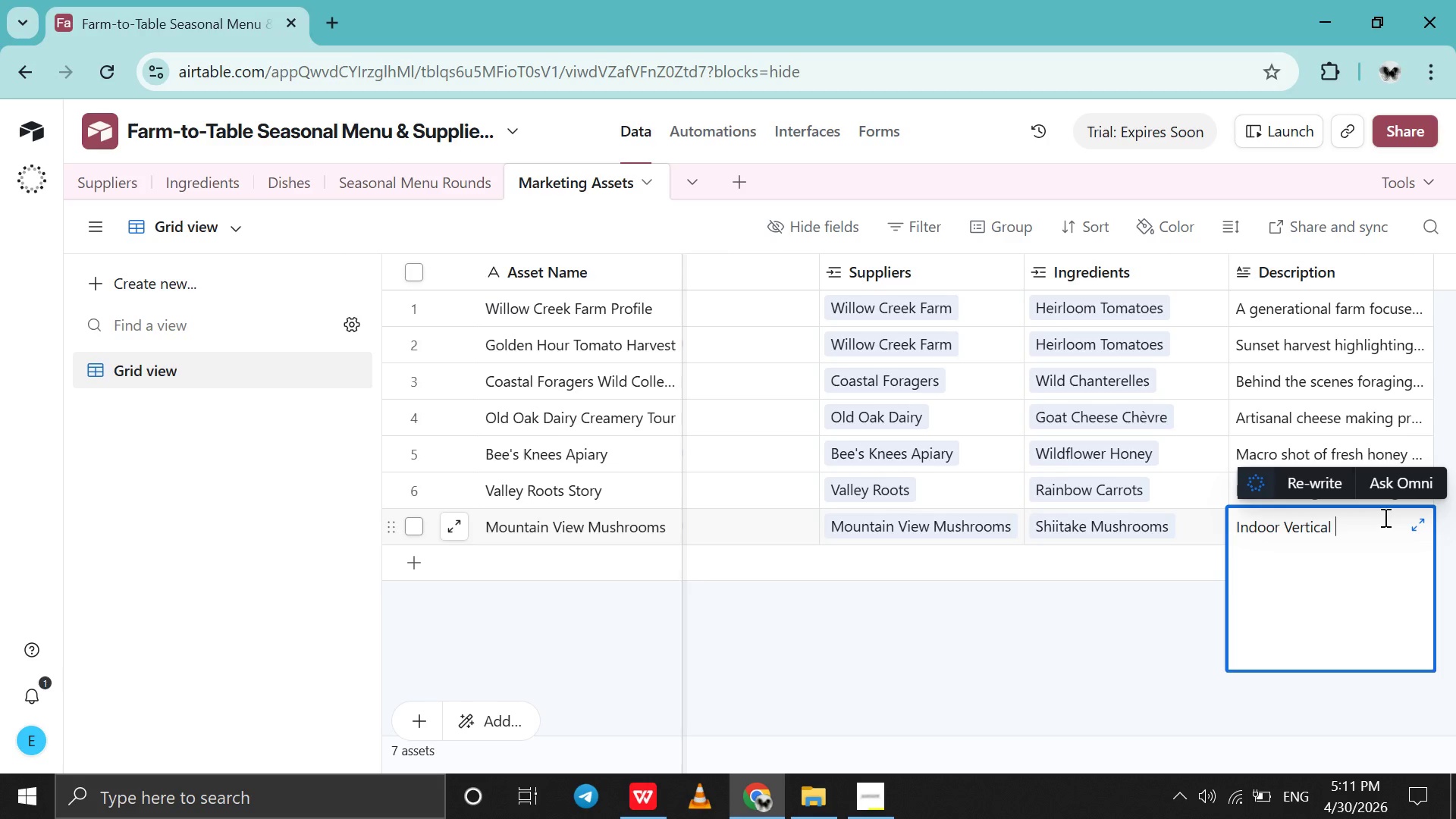 
type( farming system producing premium fungi. )
 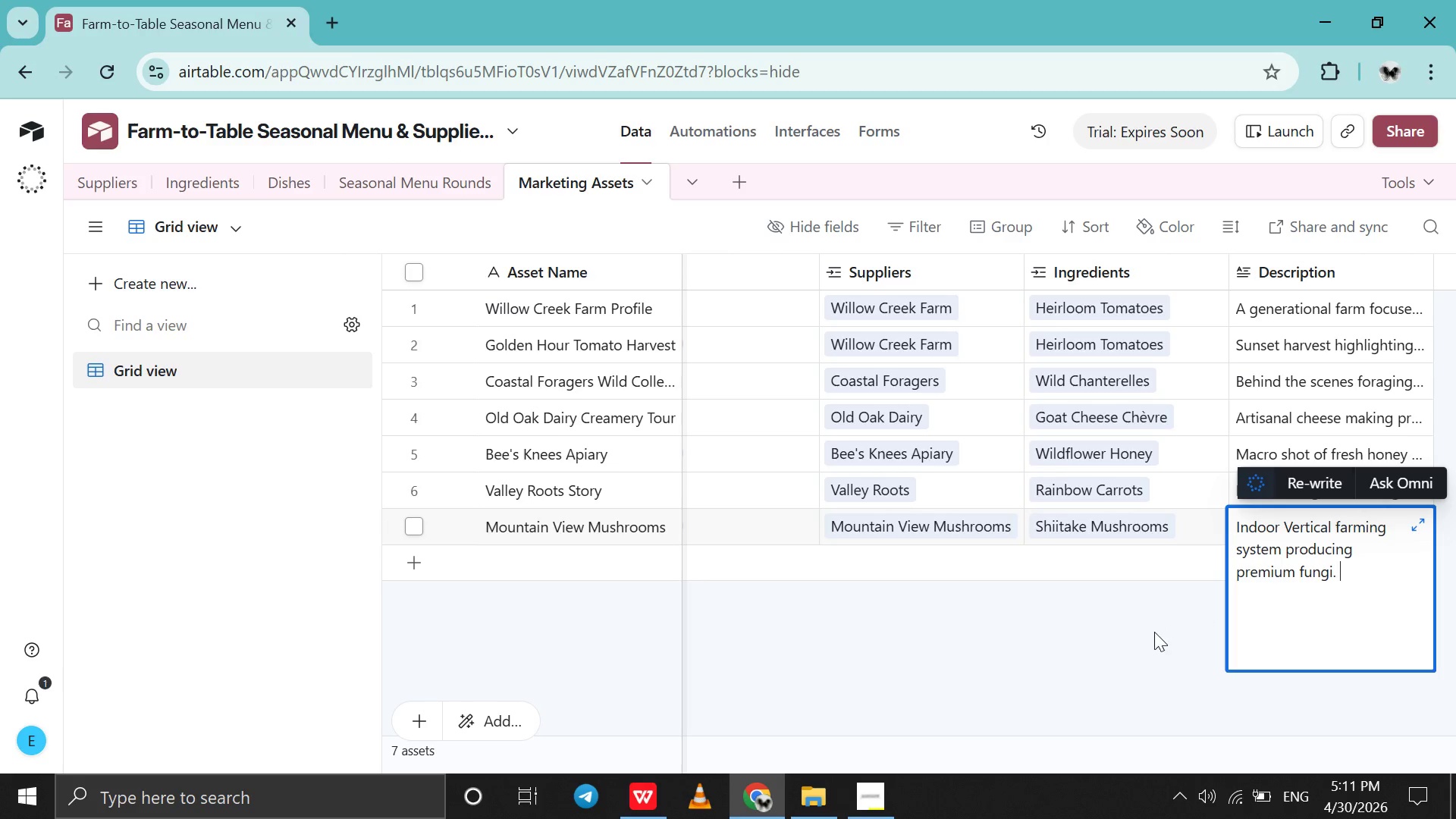 
left_click([1154, 632])
 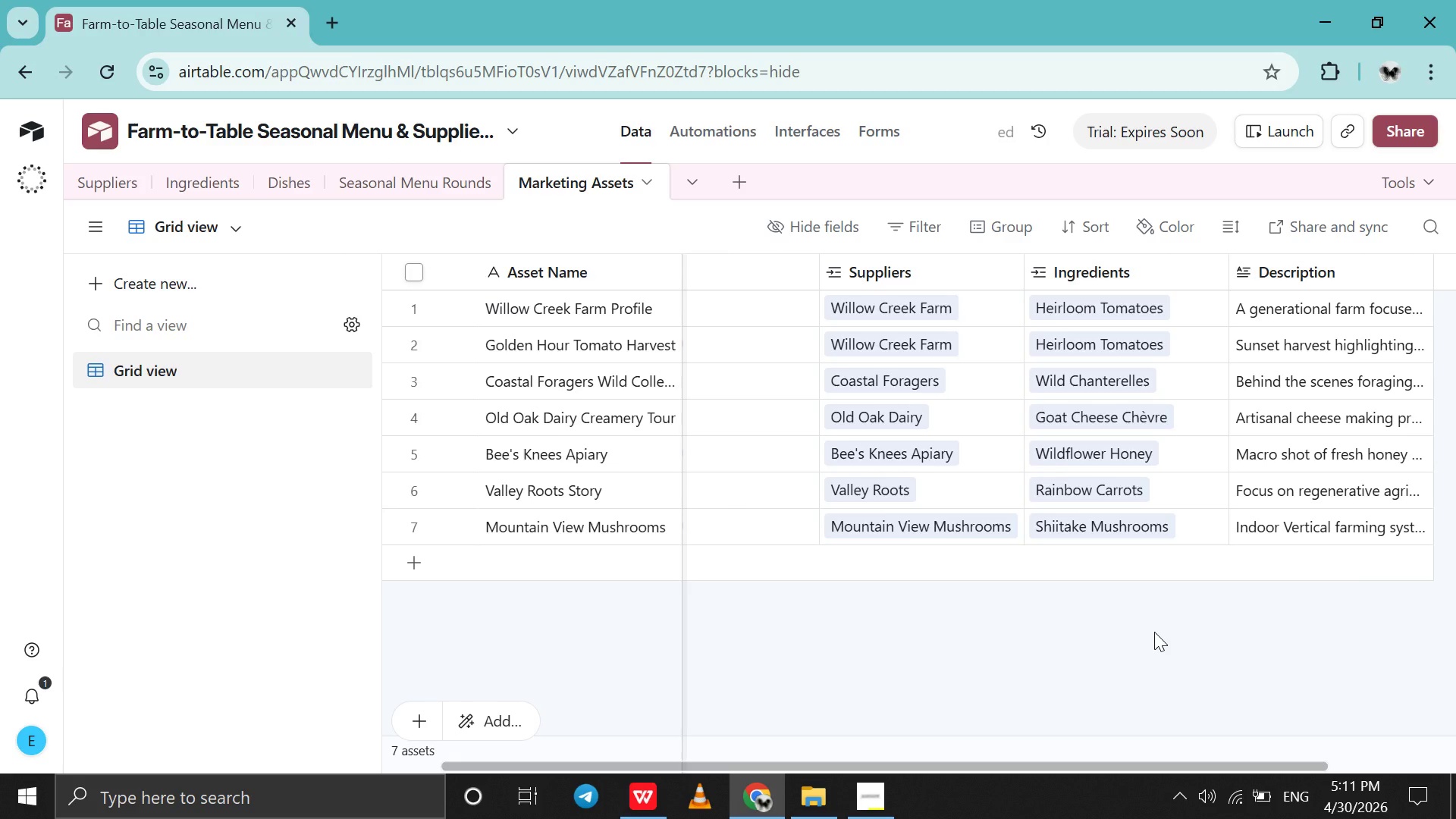 
wait(12.61)
 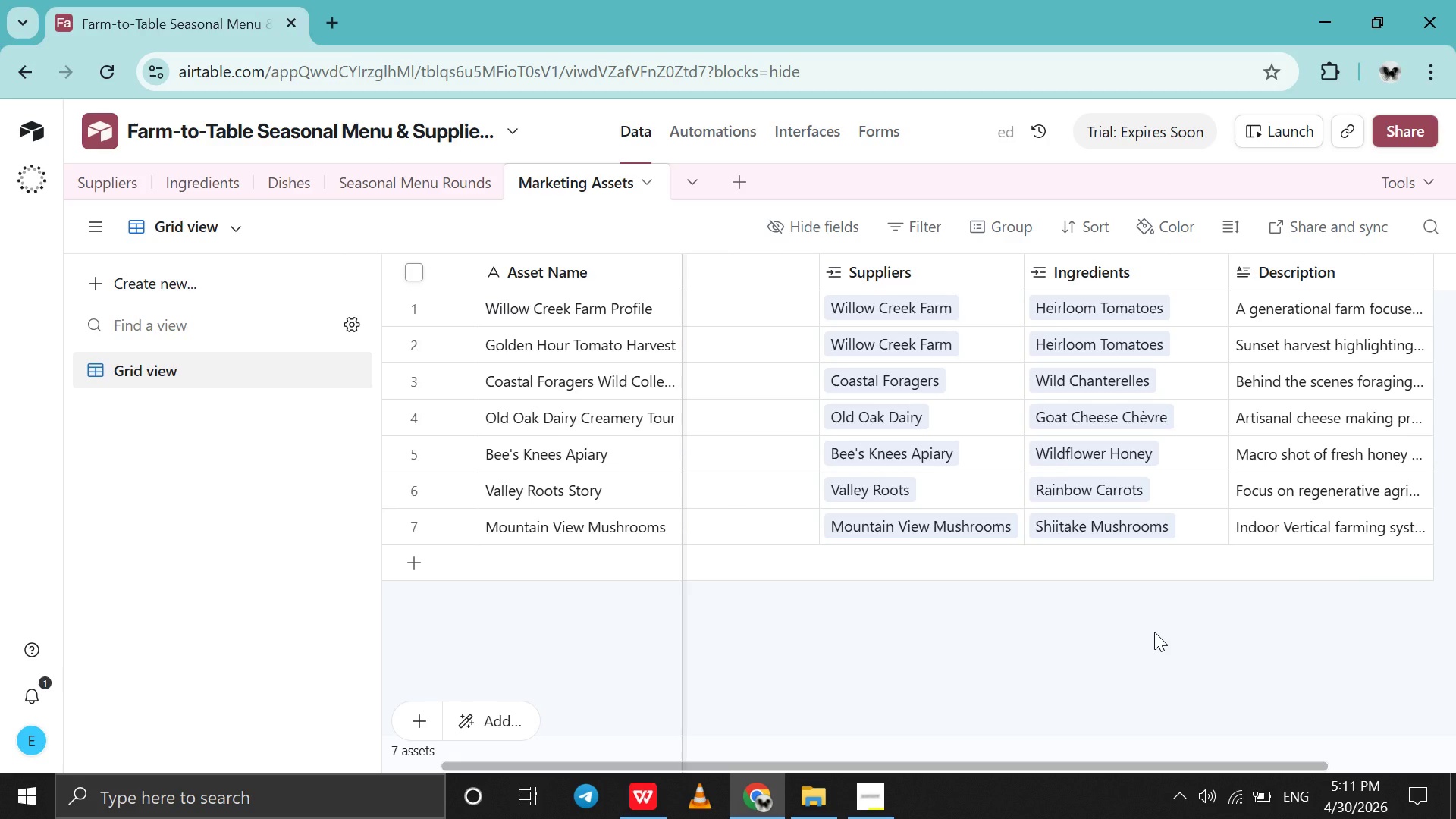 
scroll: coordinate [1188, 606], scroll_direction: up, amount: 56.0
 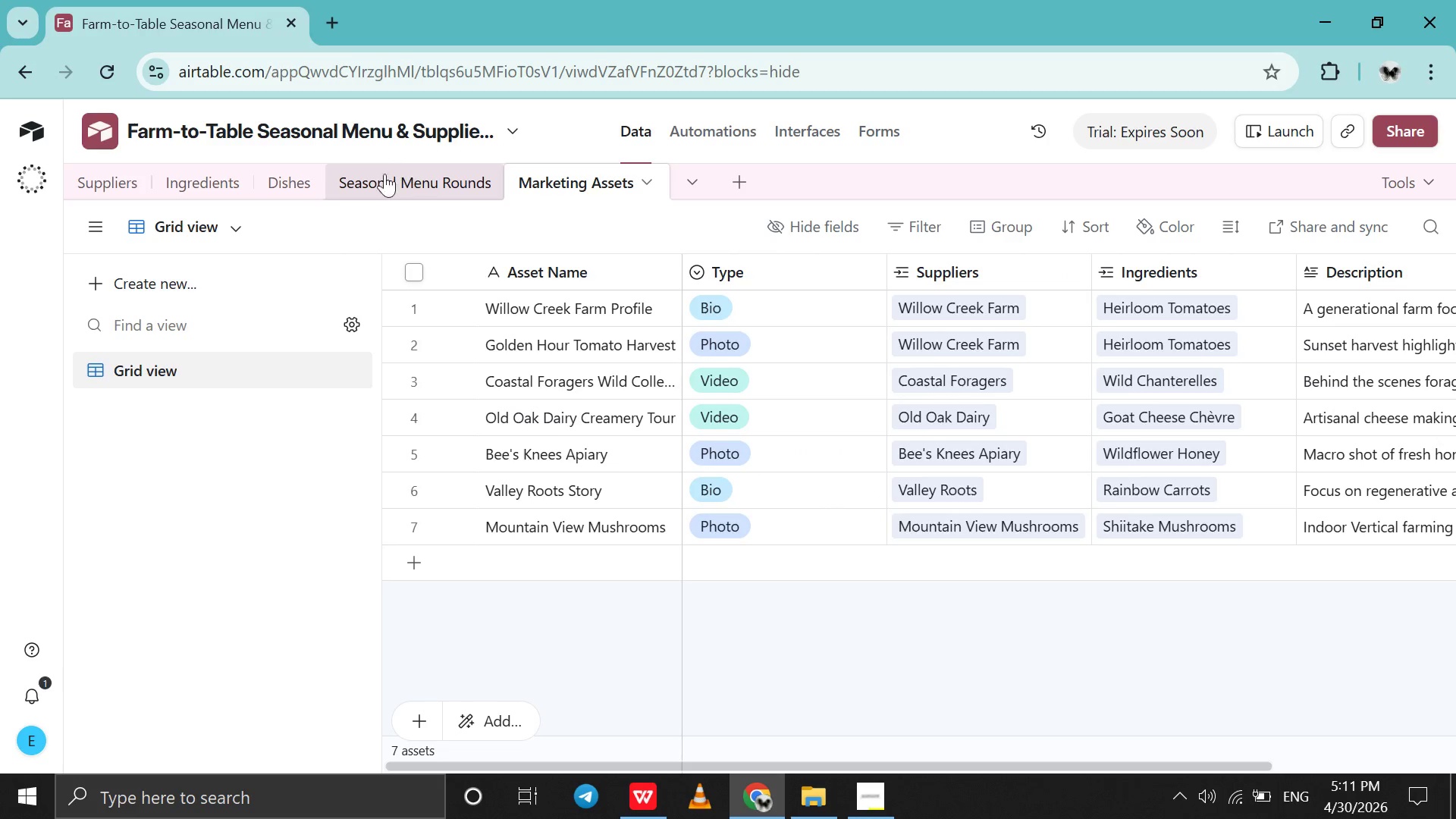 
left_click([331, 174])
 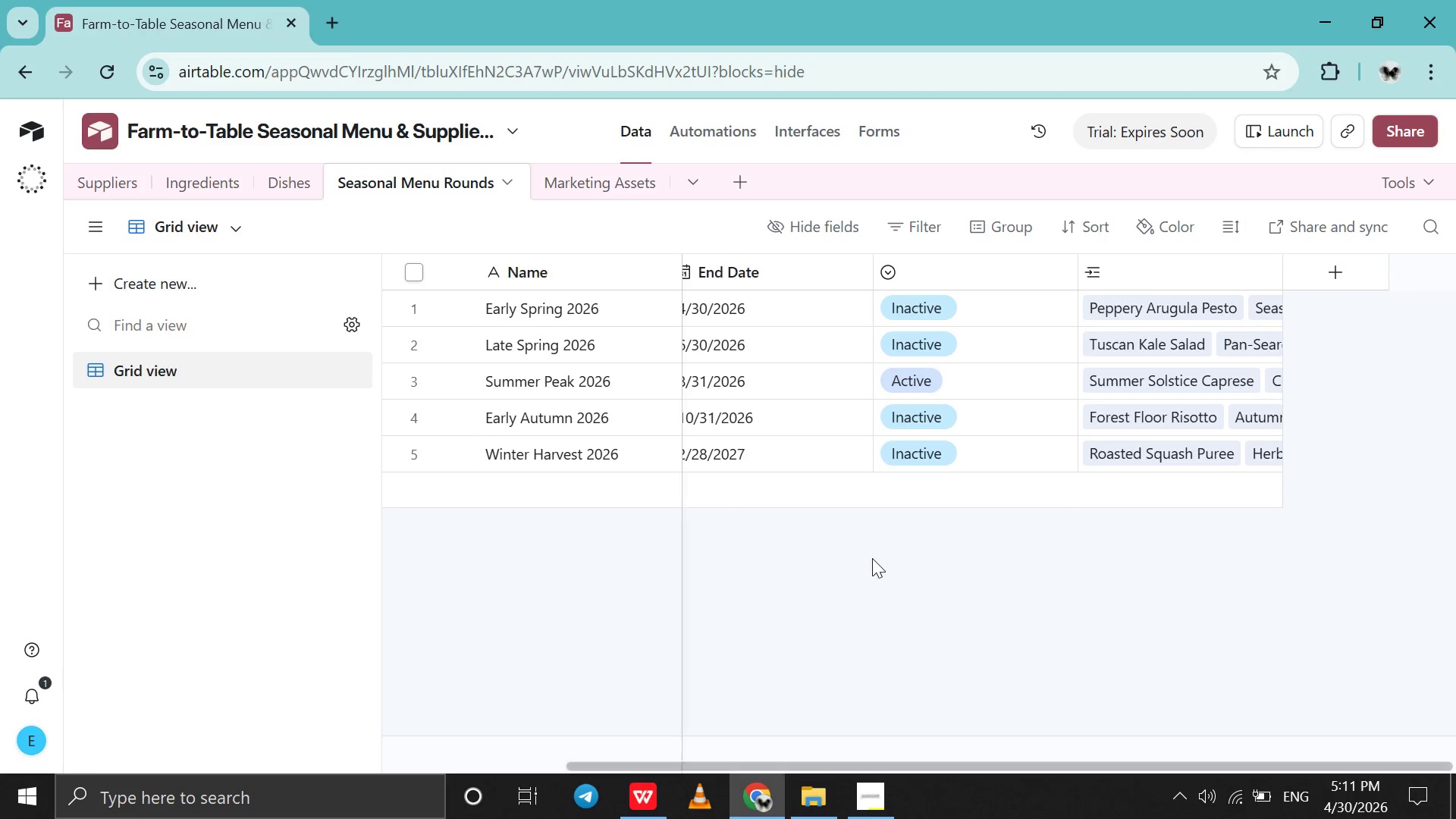 
scroll: coordinate [872, 558], scroll_direction: down, amount: 6.0
 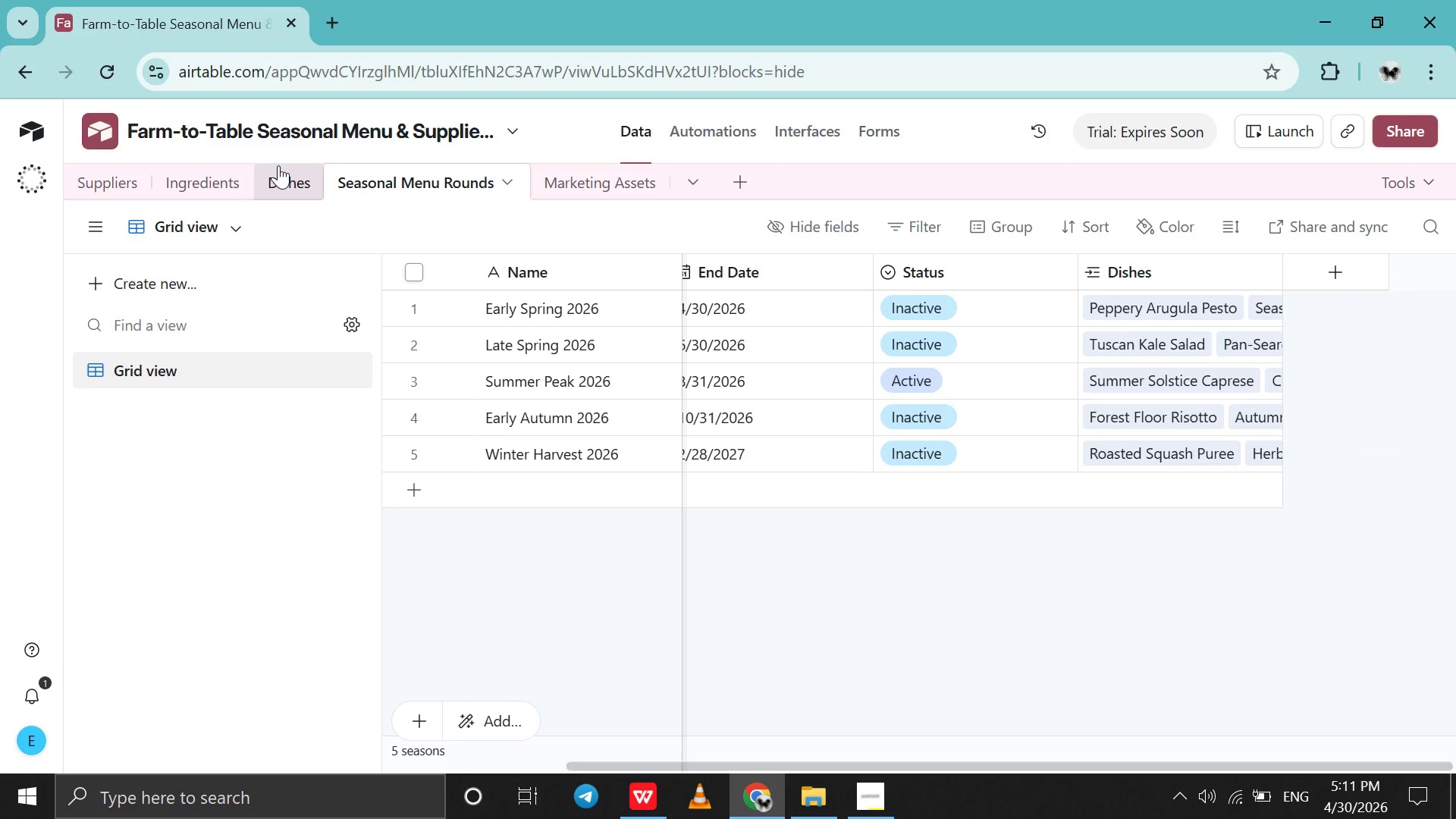 
left_click([278, 165])
 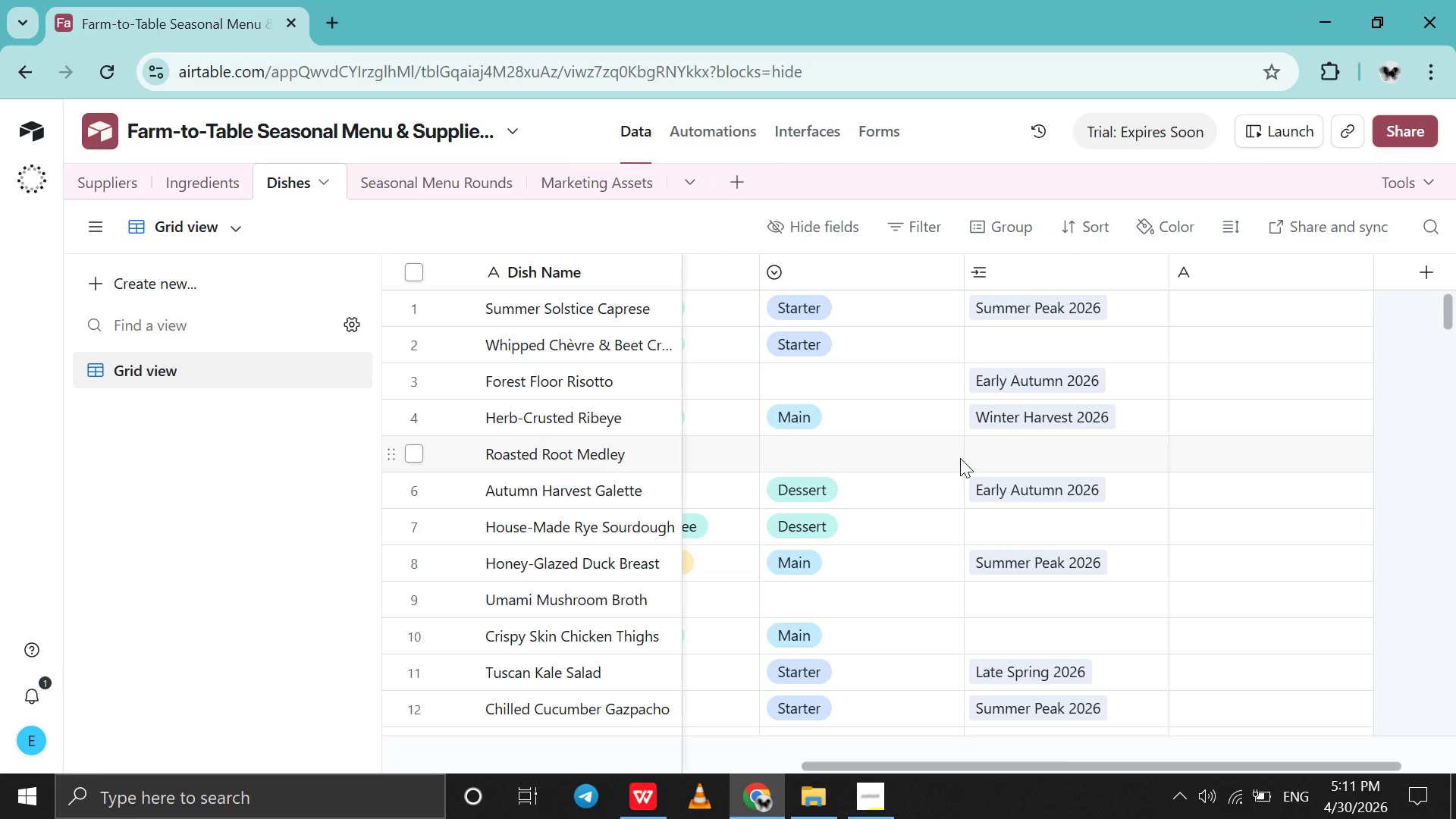 
scroll: coordinate [960, 458], scroll_direction: down, amount: 5.0
 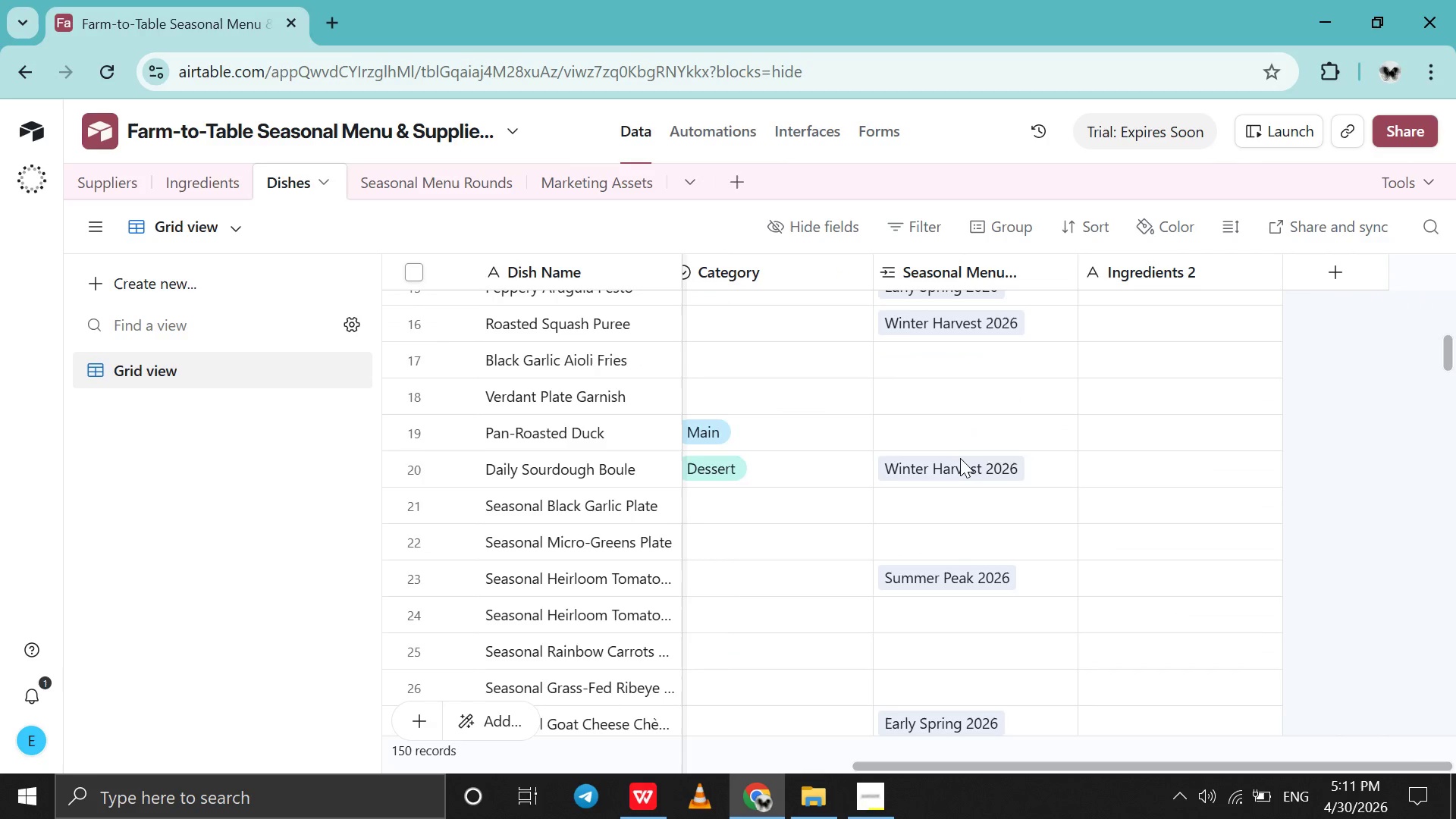 
scroll: coordinate [960, 458], scroll_direction: up, amount: 34.0
 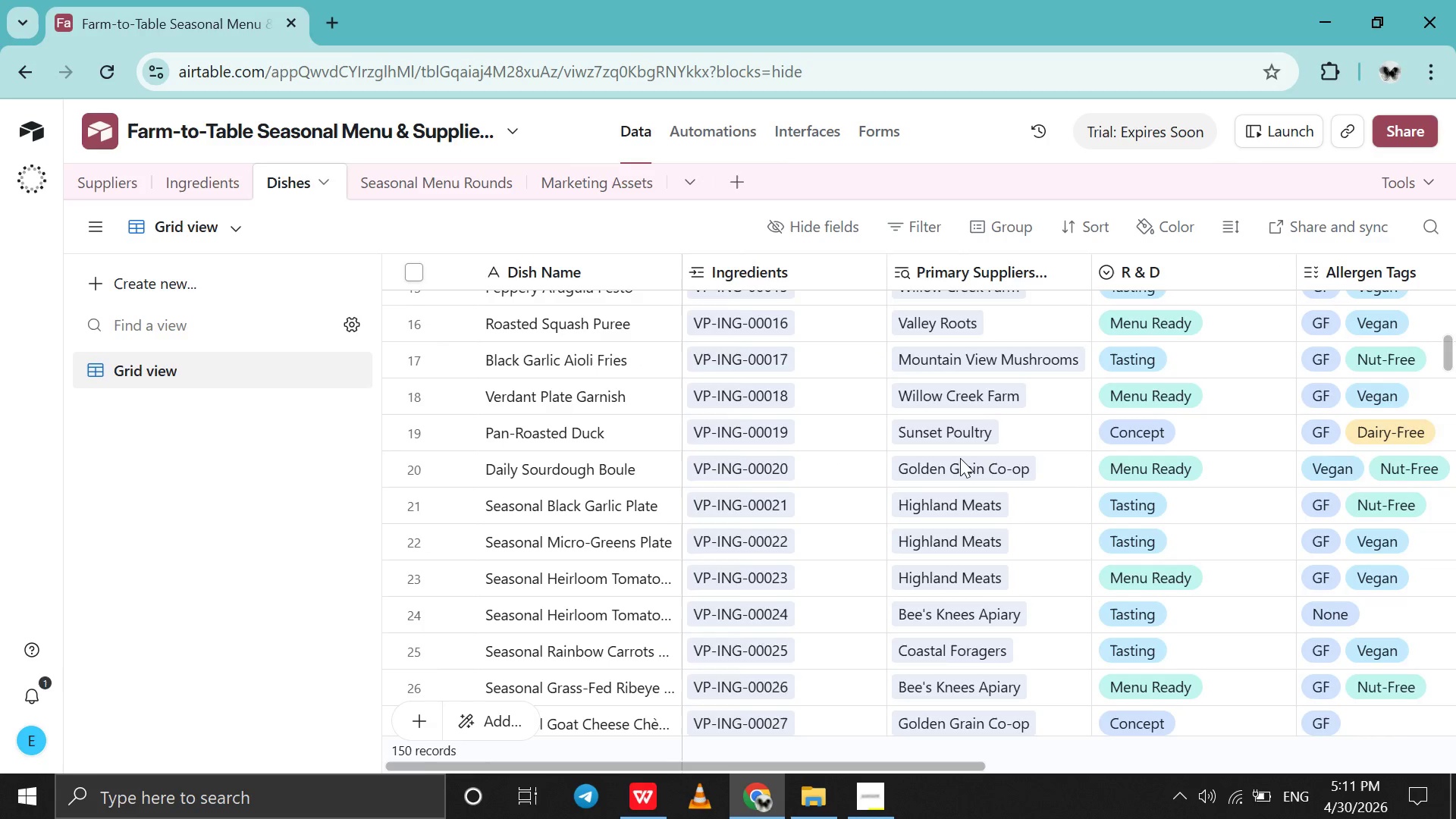 
scroll: coordinate [960, 458], scroll_direction: down, amount: 22.0
 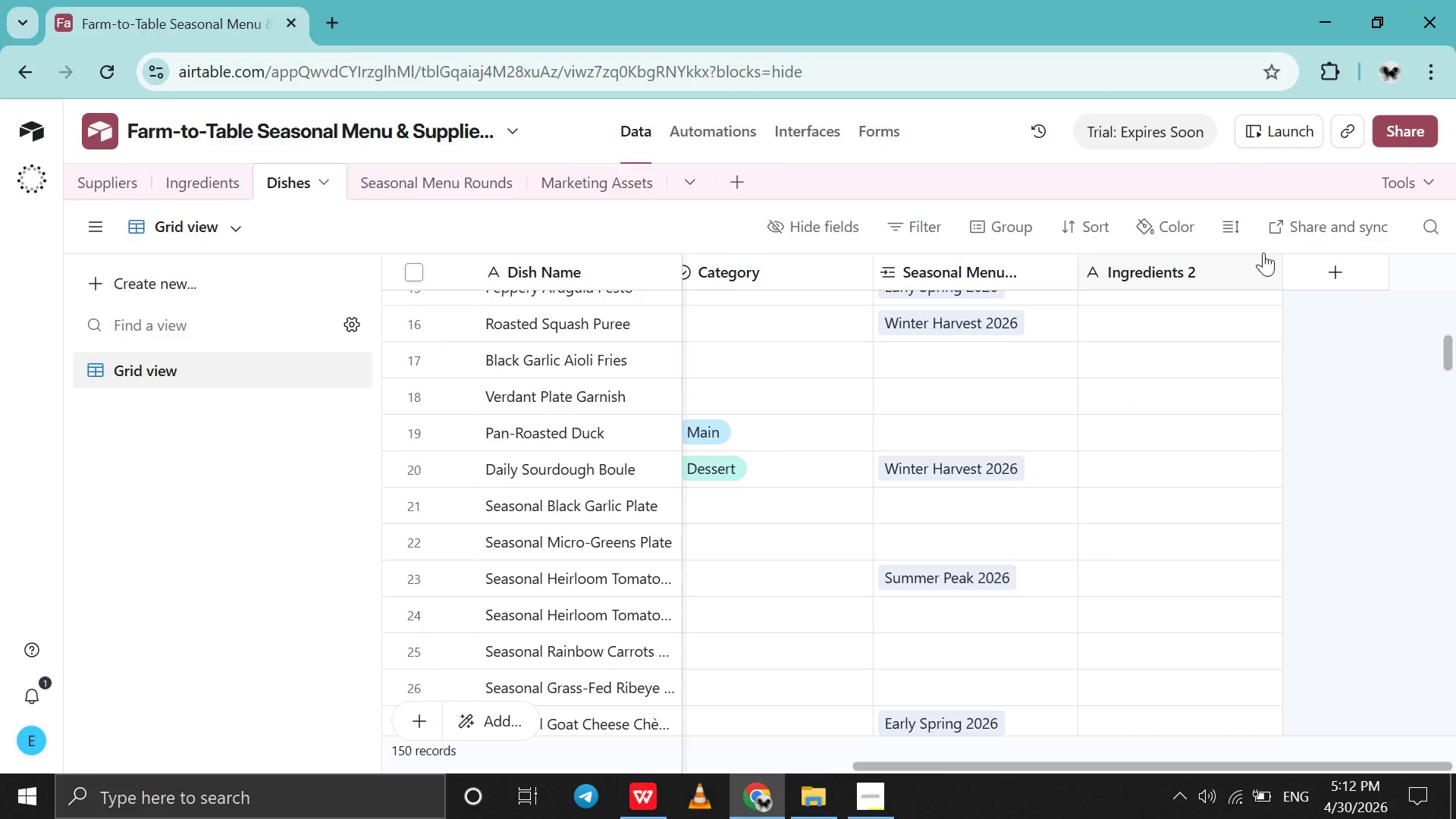 
left_click([1263, 253])
 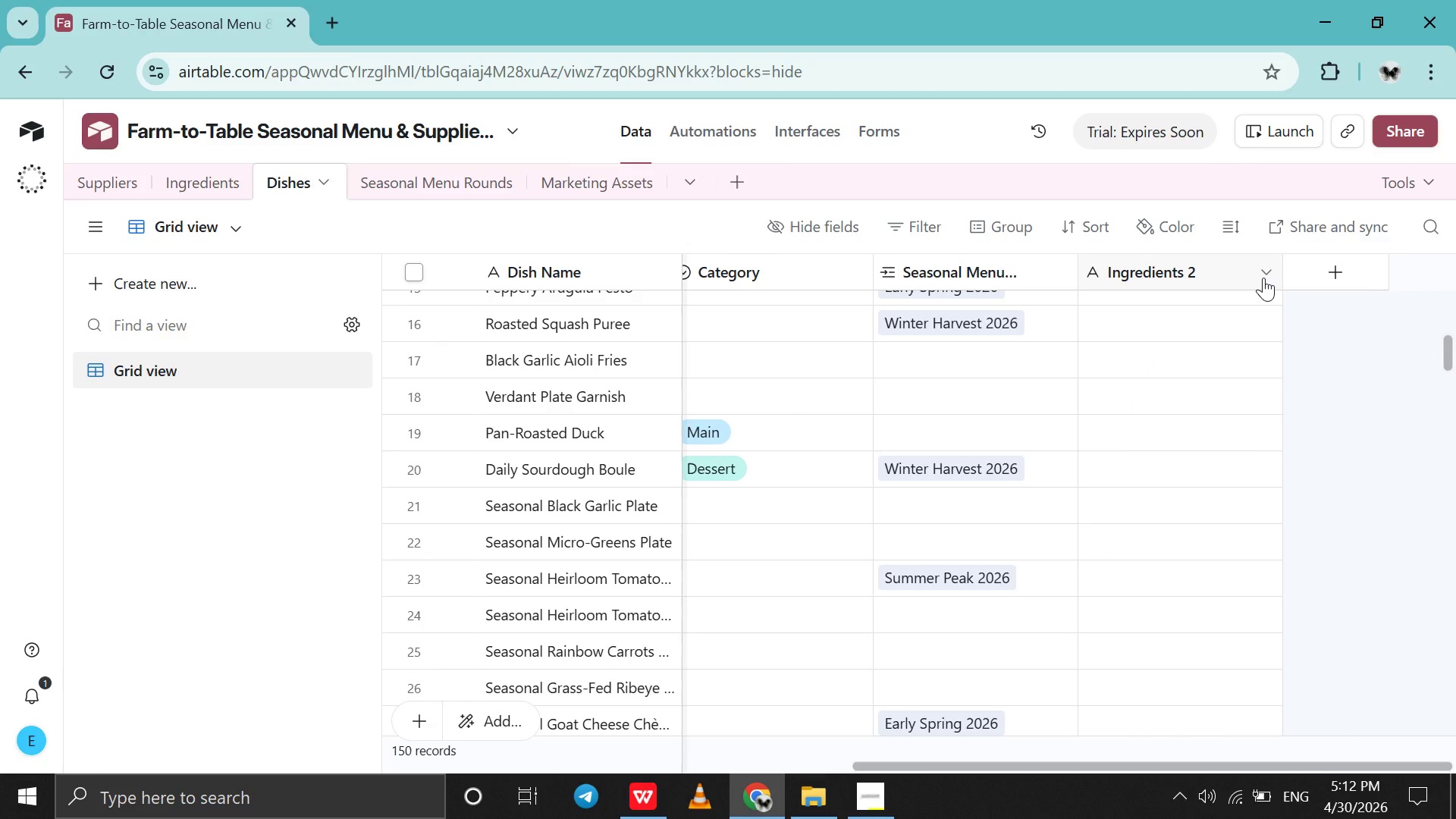 
left_click([1263, 278])
 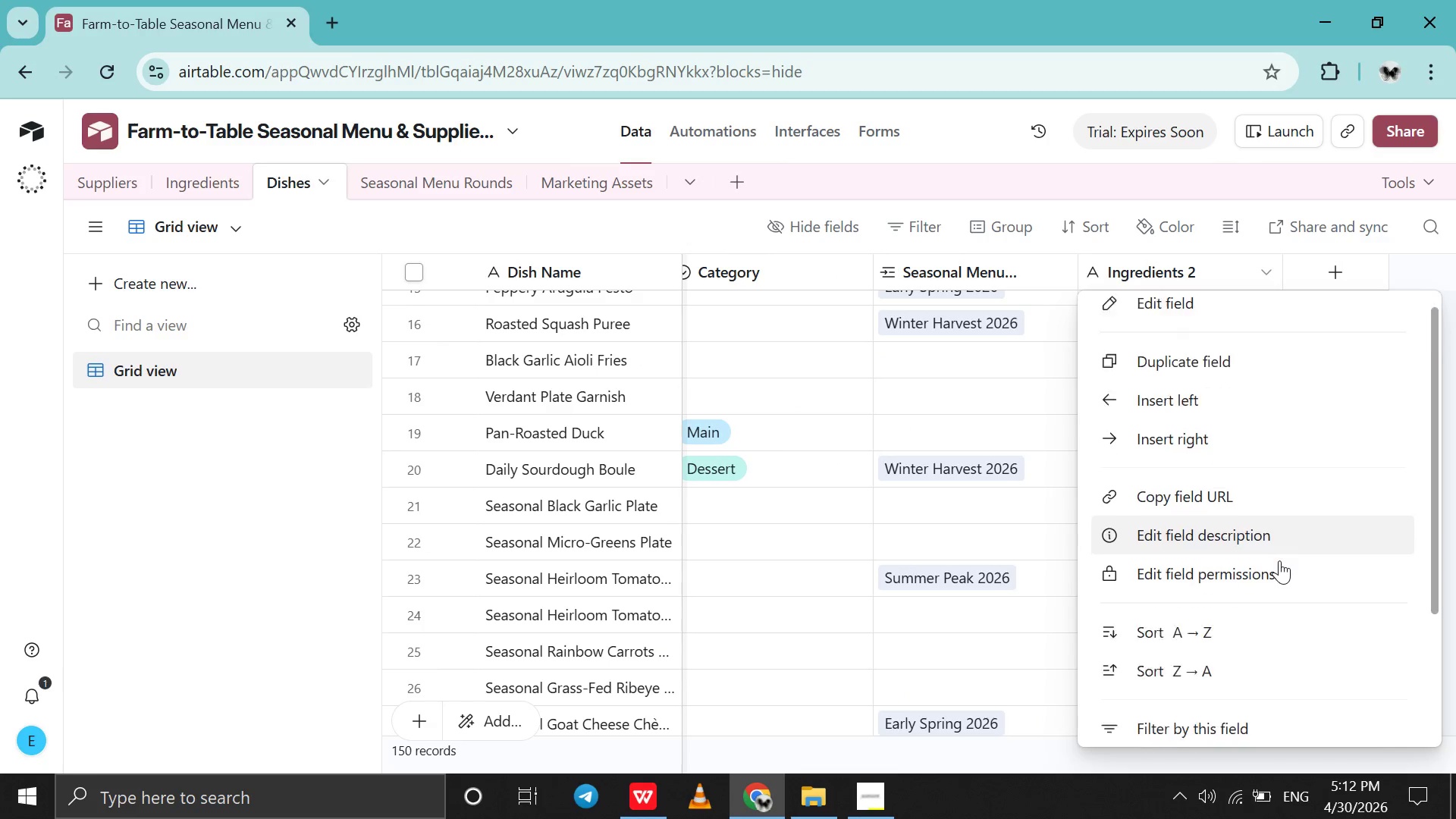 
scroll: coordinate [1279, 560], scroll_direction: down, amount: 59.0
 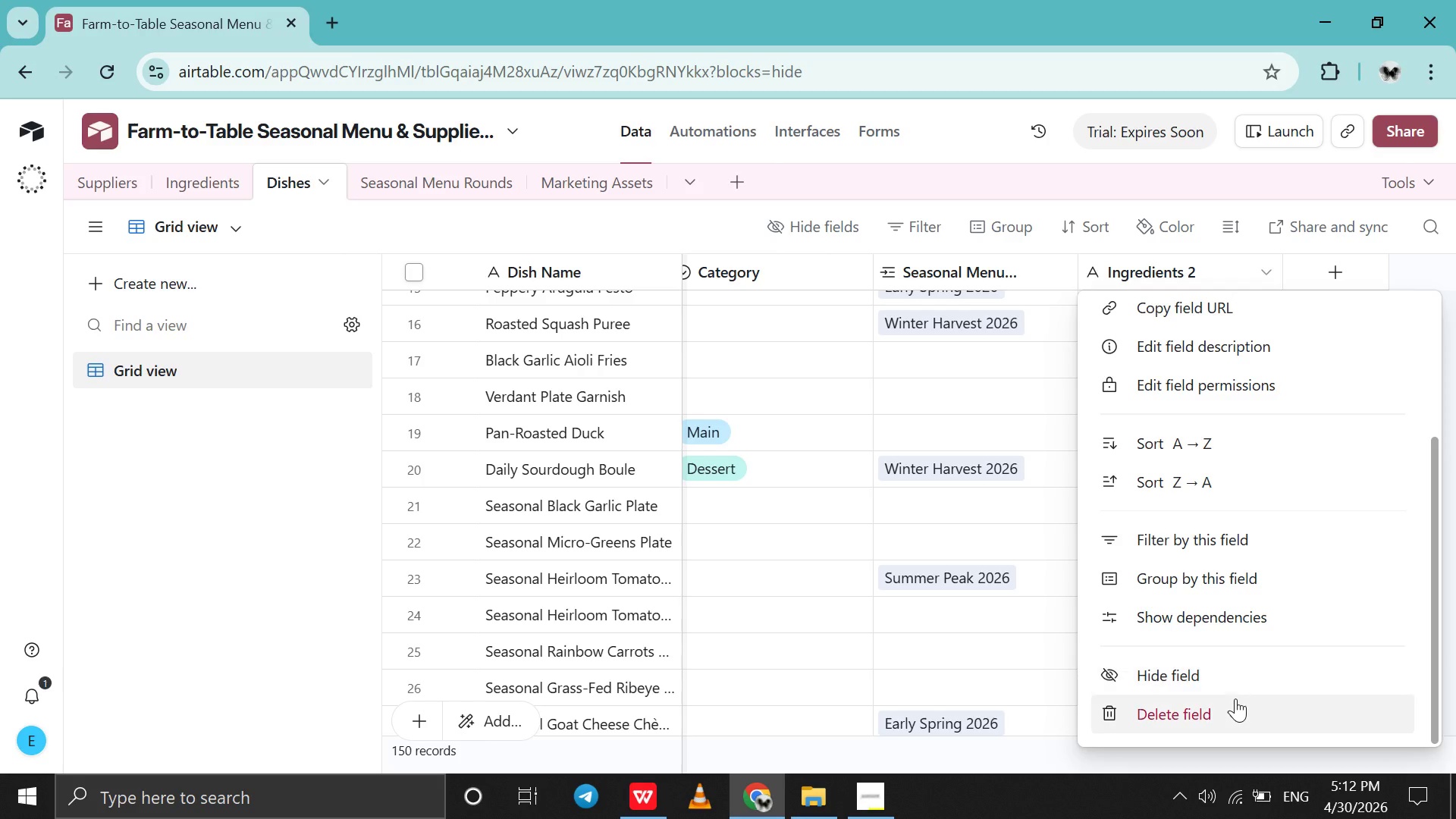 
left_click([1235, 698])
 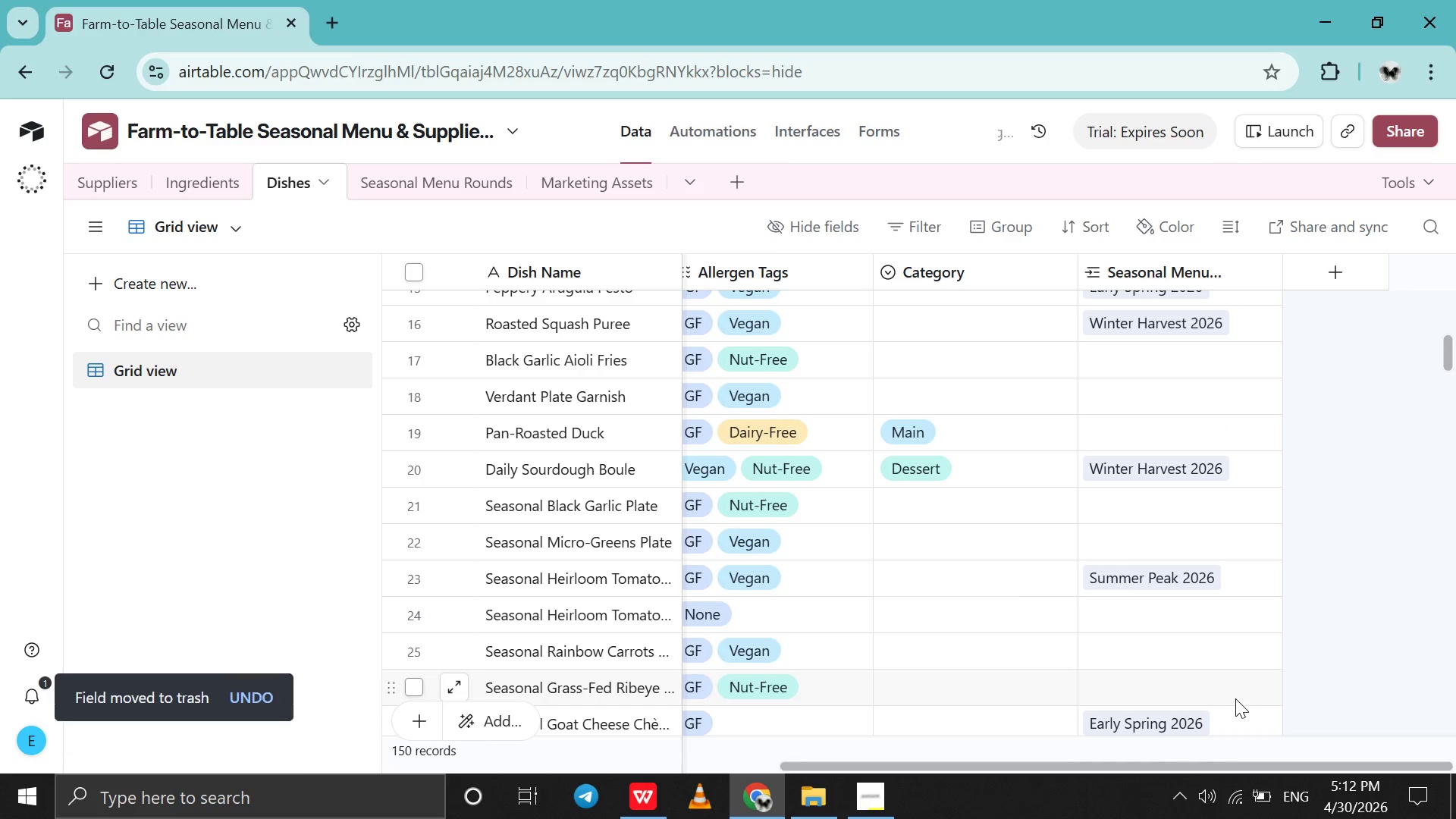 
scroll: coordinate [1235, 698], scroll_direction: down, amount: 1.0
 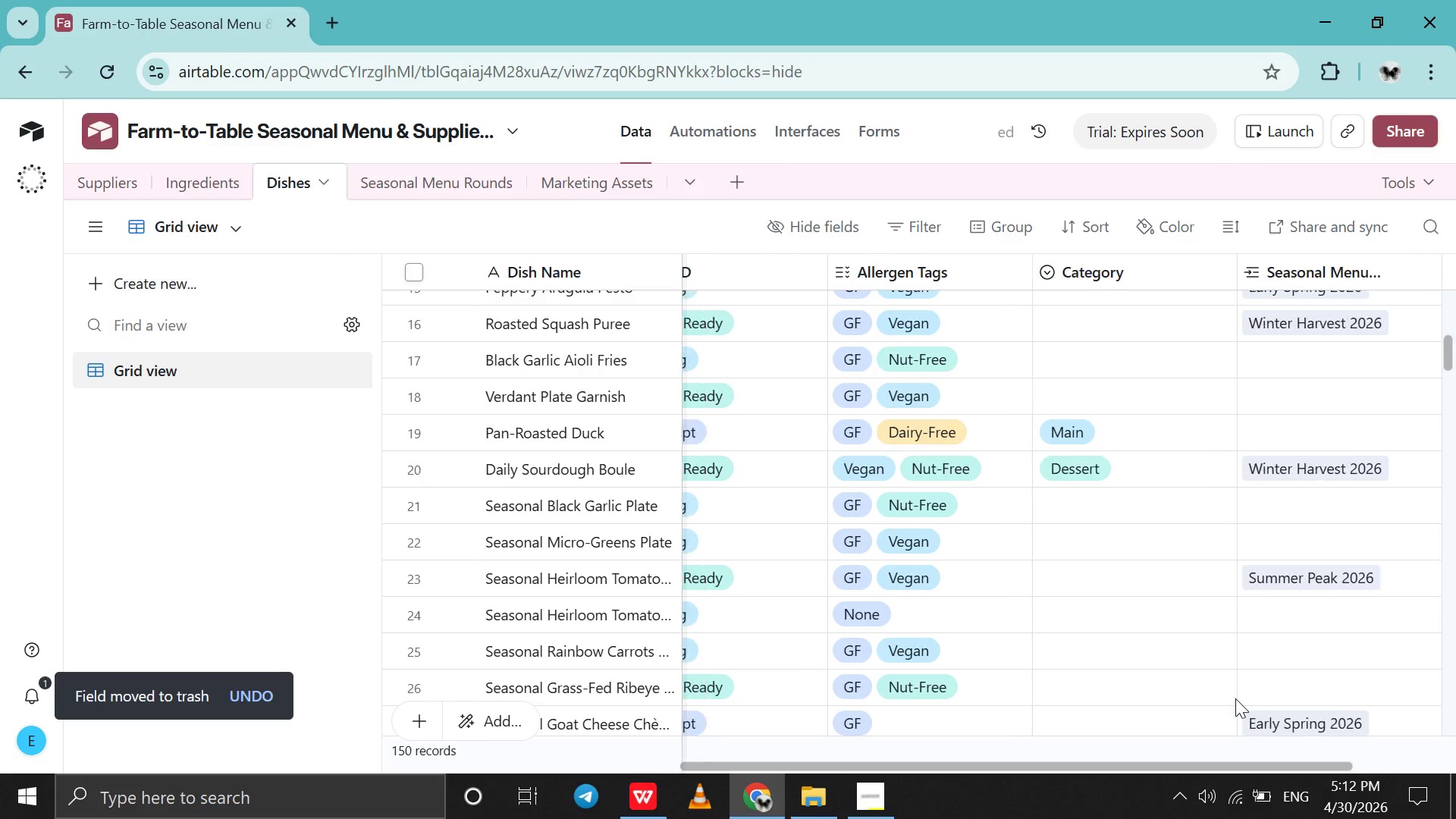 
scroll: coordinate [1235, 698], scroll_direction: none, amount: 0.0
 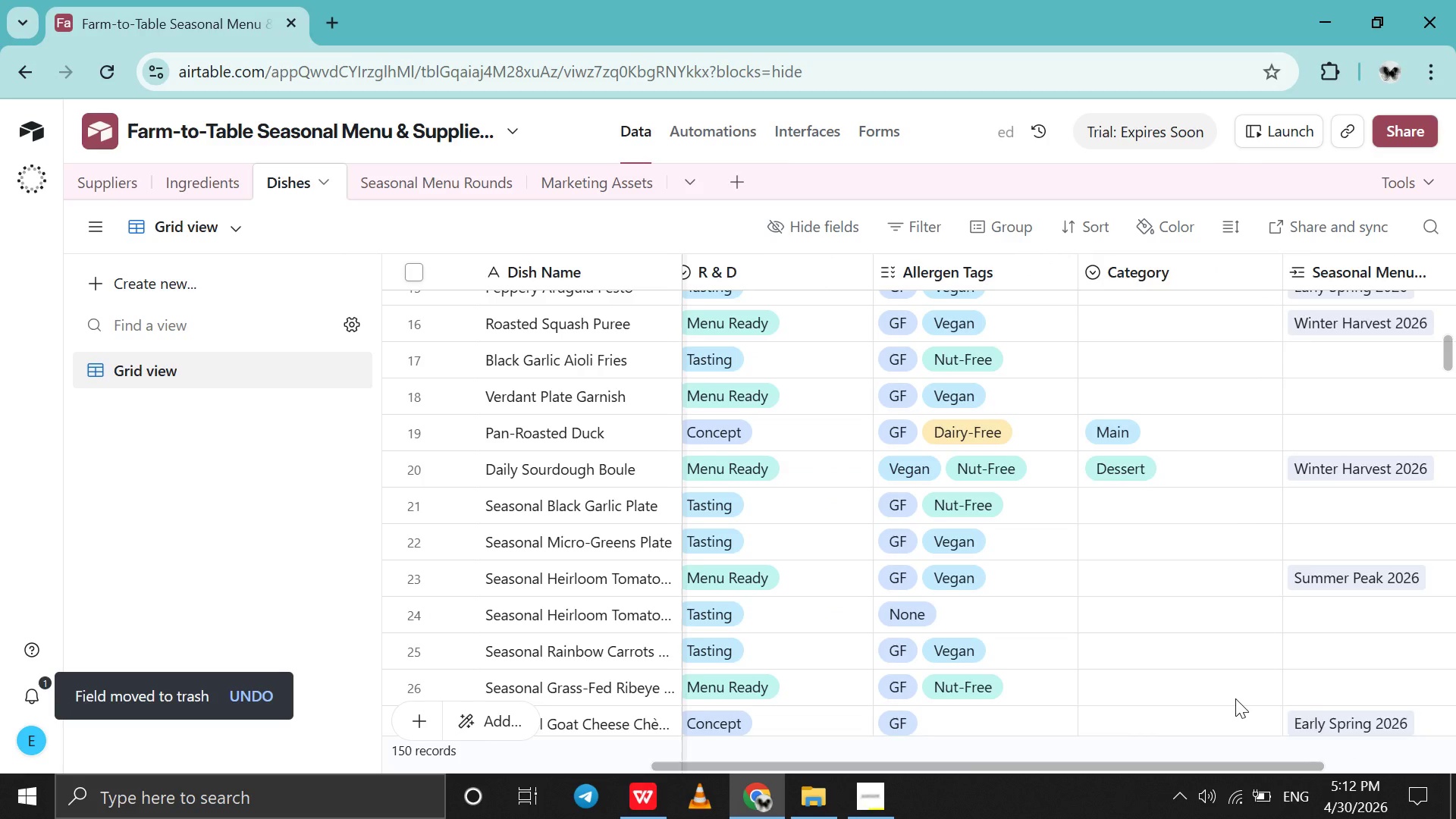 
scroll: coordinate [1235, 698], scroll_direction: up, amount: 13.0
 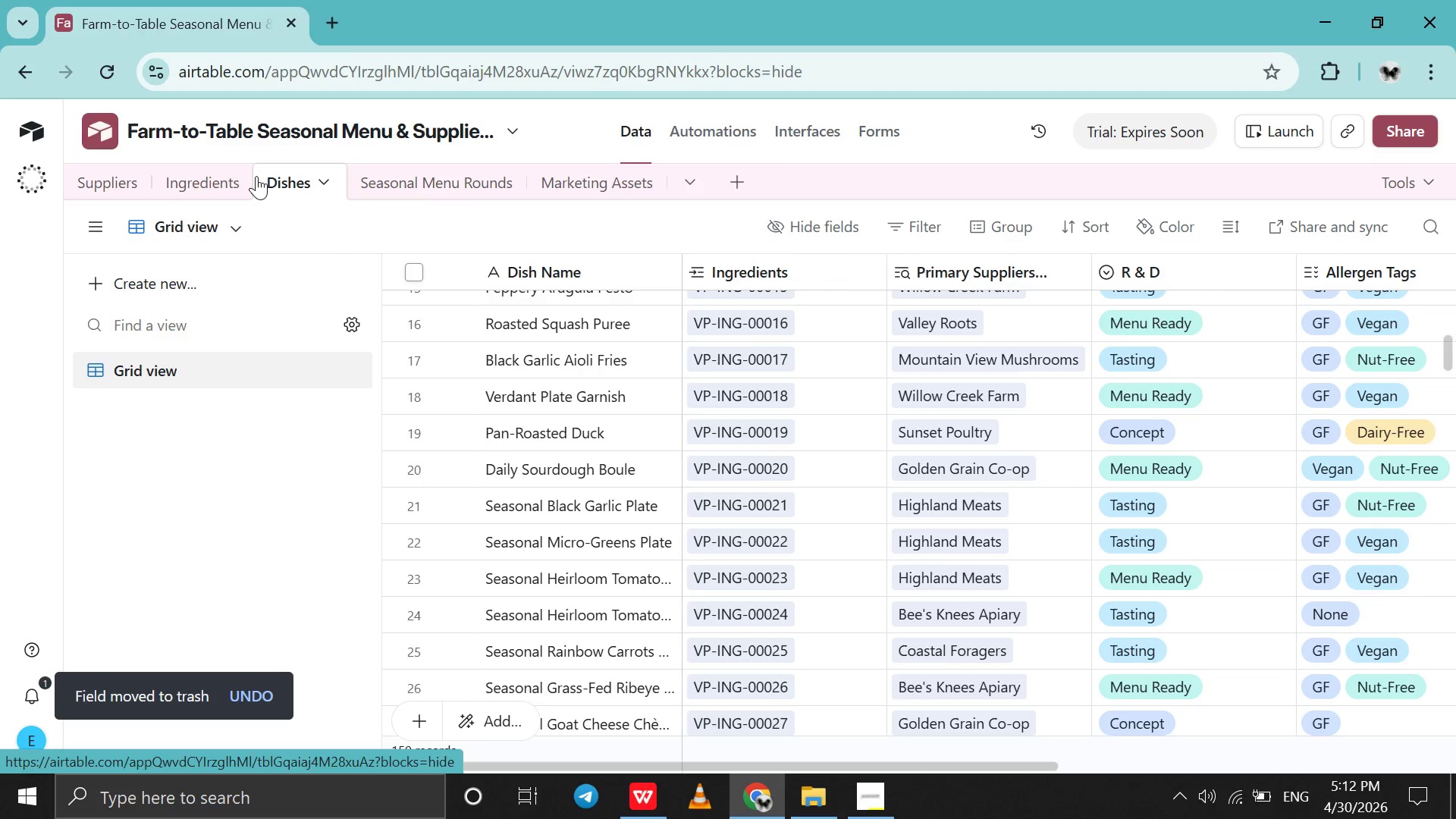 
left_click([256, 176])
 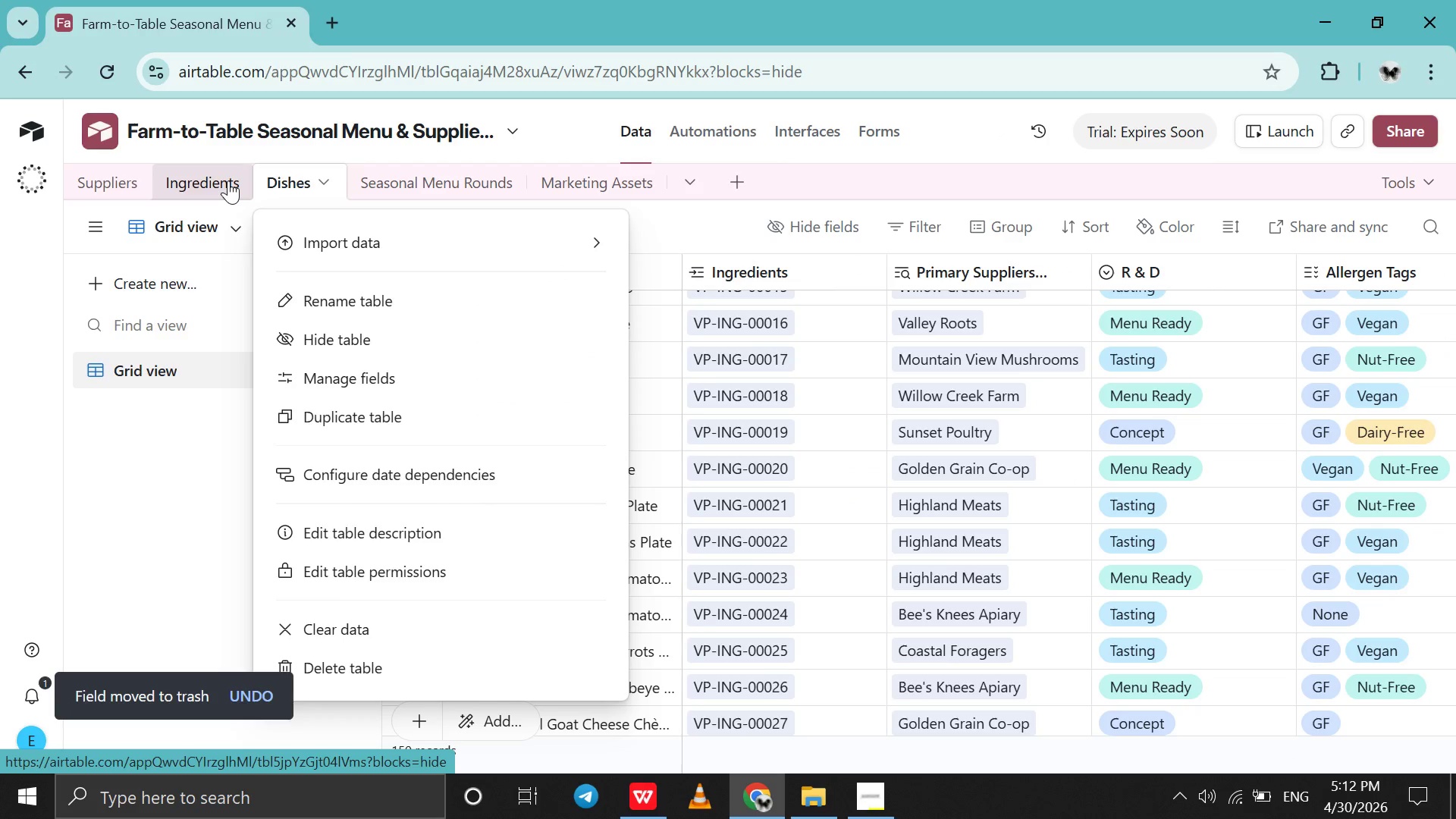 
left_click([228, 180])
 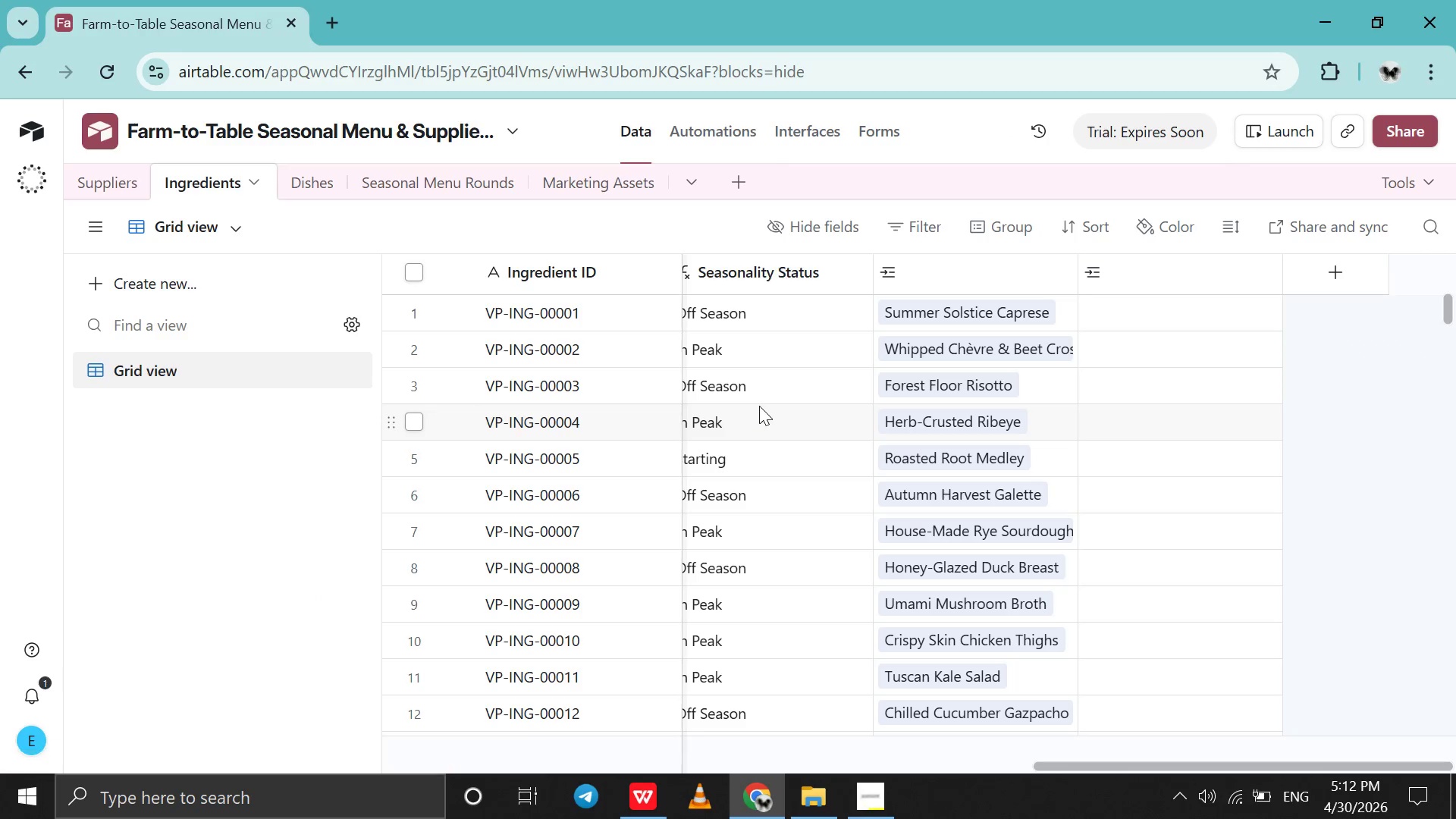 
scroll: coordinate [759, 406], scroll_direction: up, amount: 3.0
 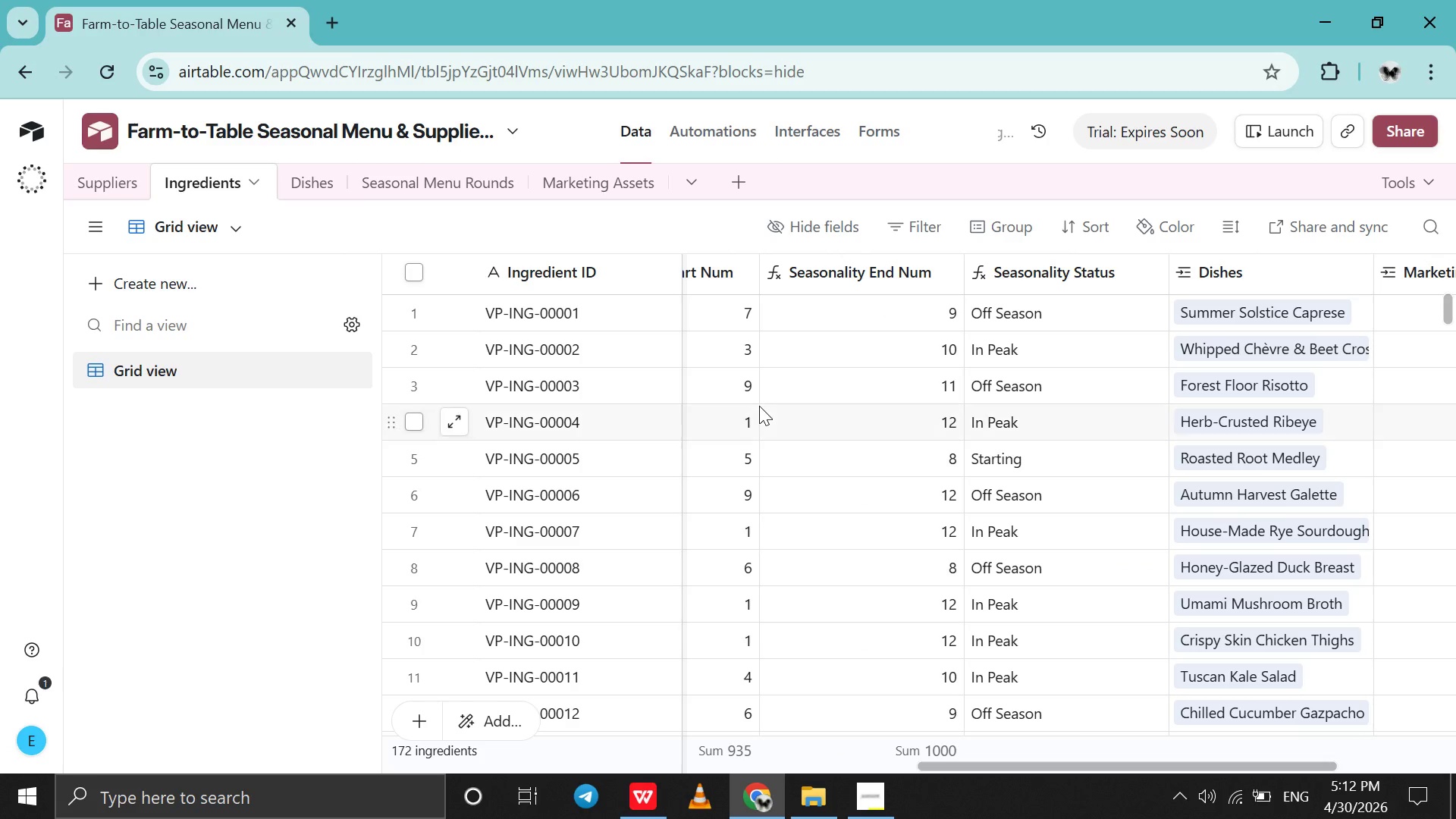 
scroll: coordinate [1093, 479], scroll_direction: down, amount: 113.0
 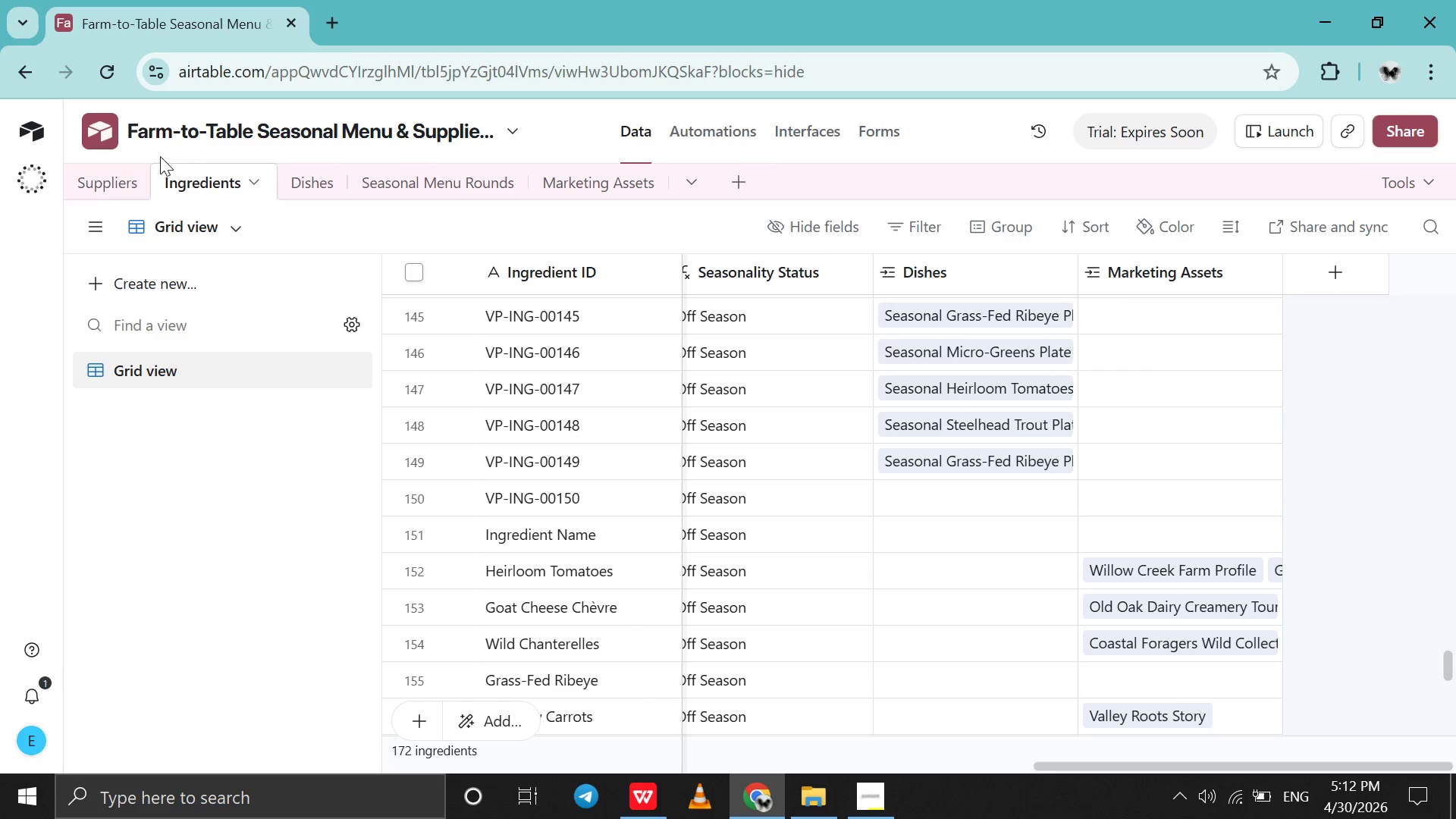 
left_click([113, 173])
 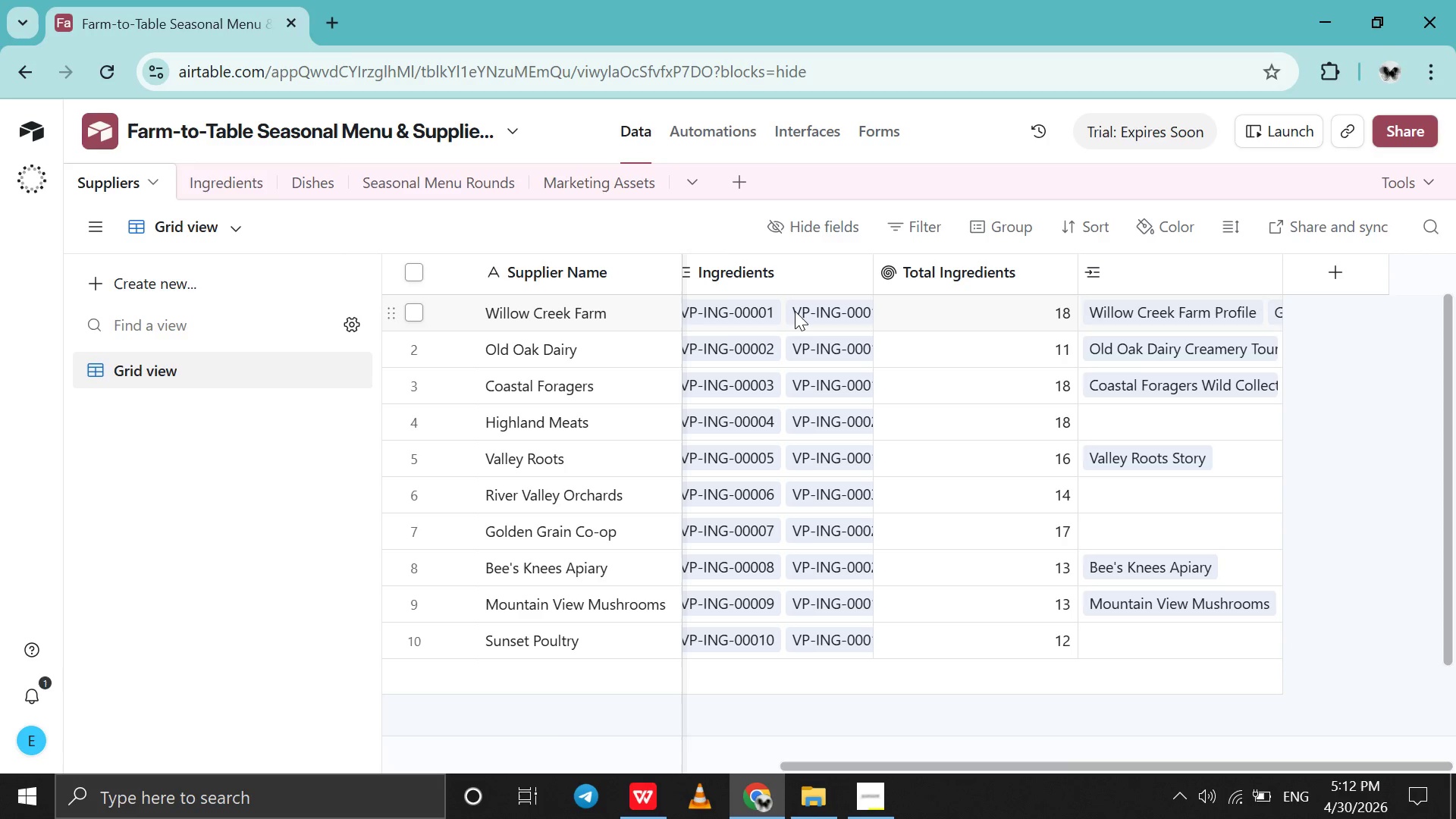 
scroll: coordinate [795, 311], scroll_direction: up, amount: 39.0
 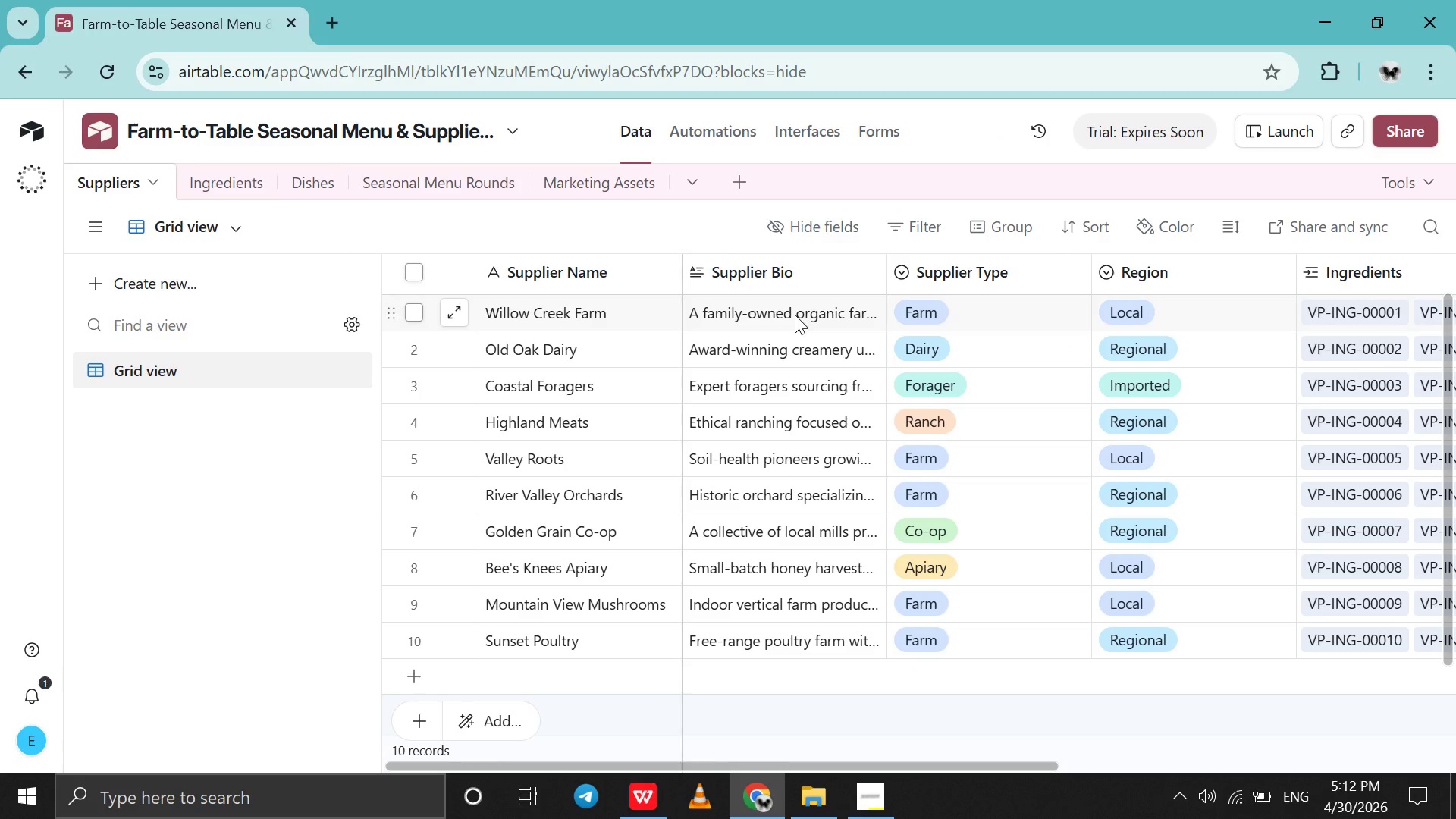 
left_click([875, 818])